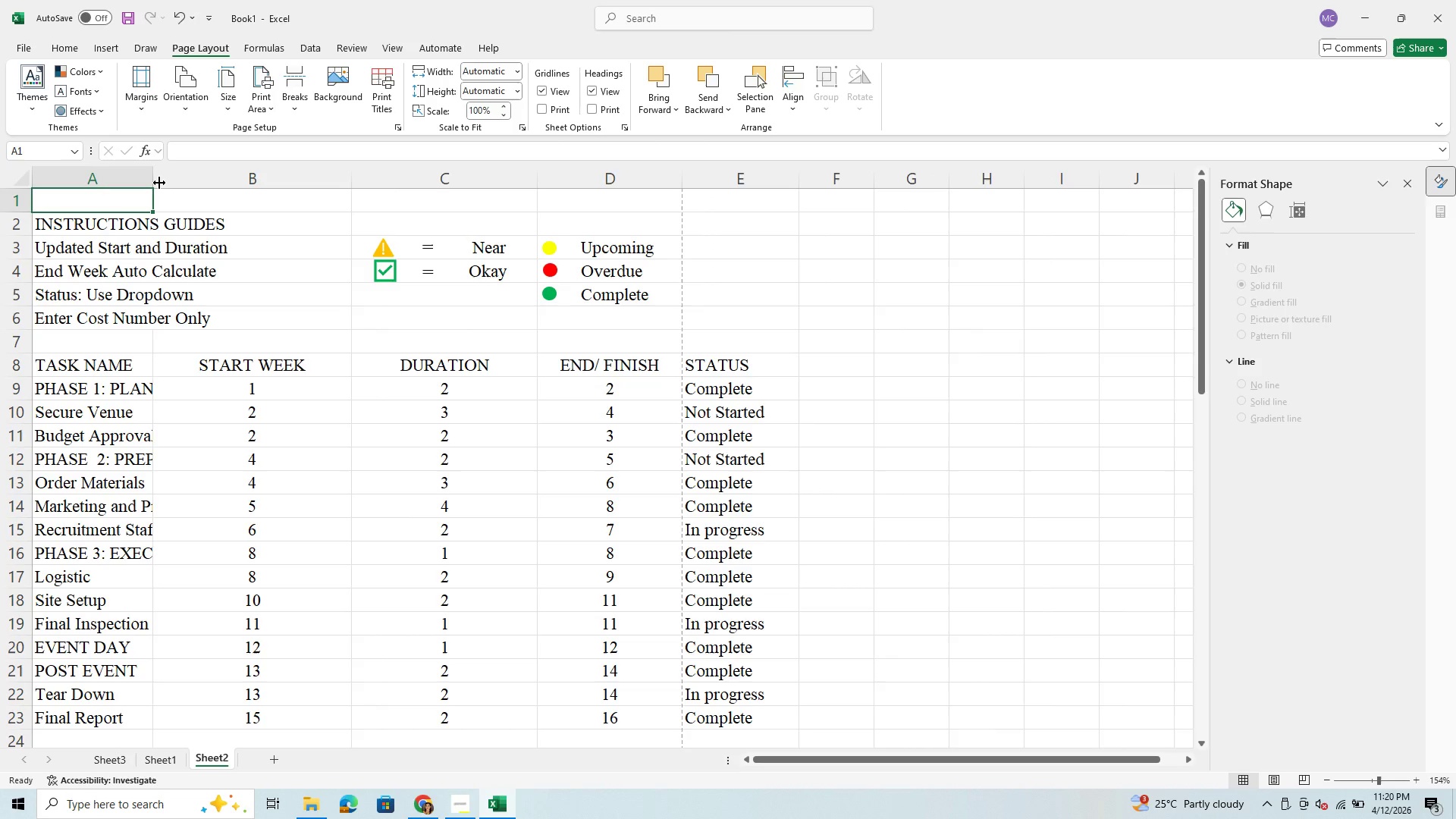 
left_click_drag(start_coordinate=[152, 177], to_coordinate=[159, 175])
 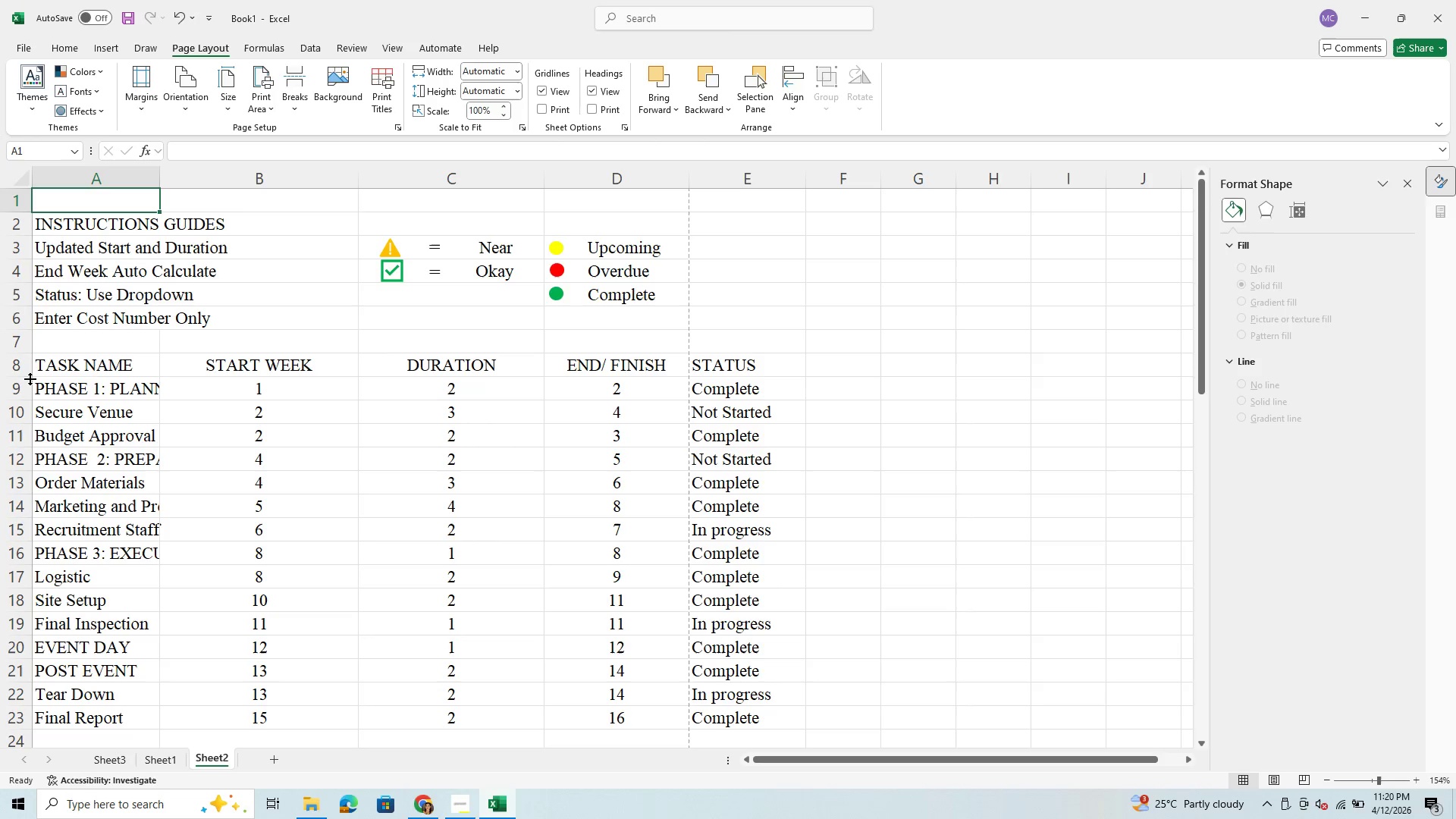 
wait(6.06)
 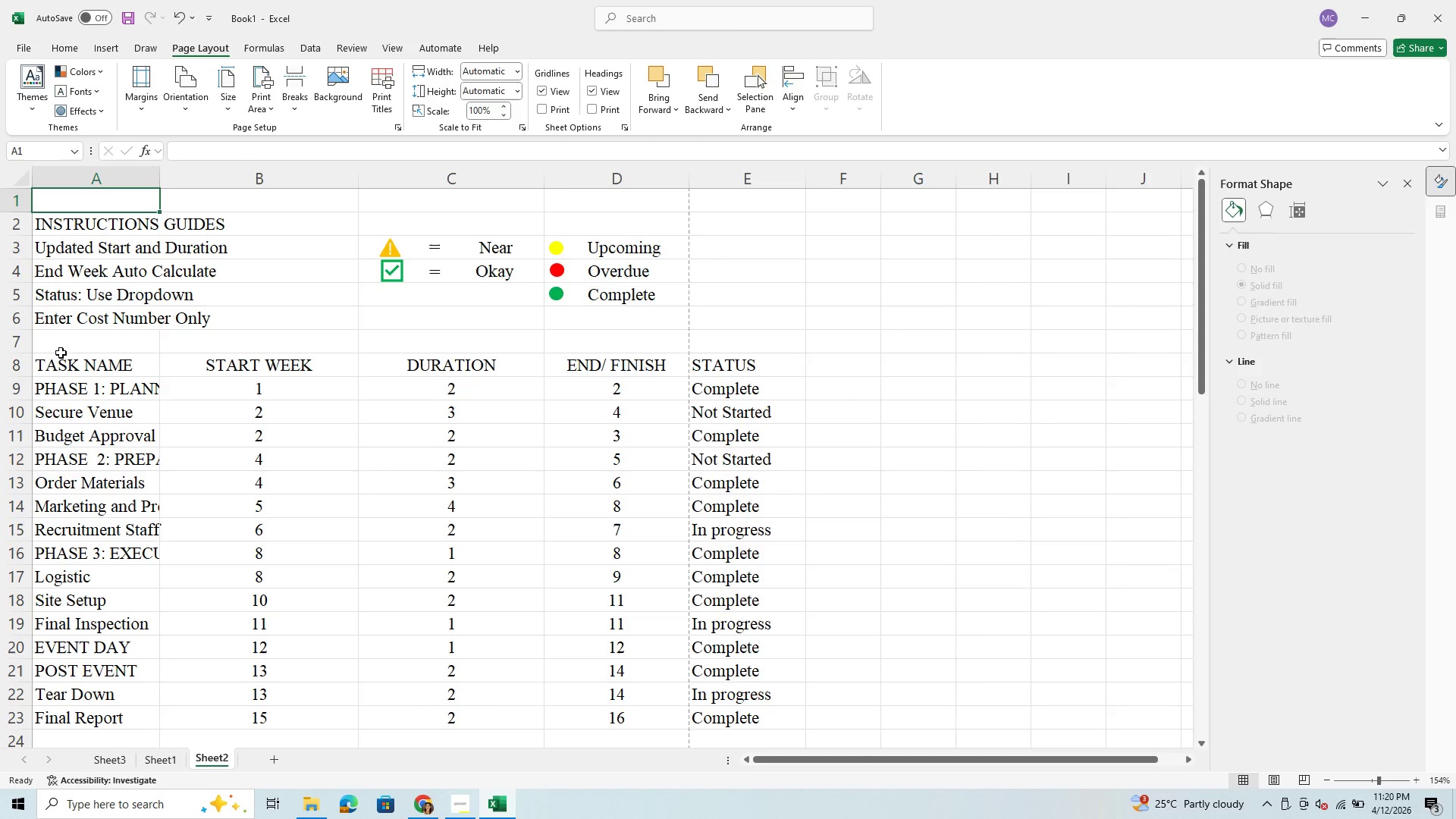 
left_click_drag(start_coordinate=[13, 397], to_coordinate=[14, 419])
 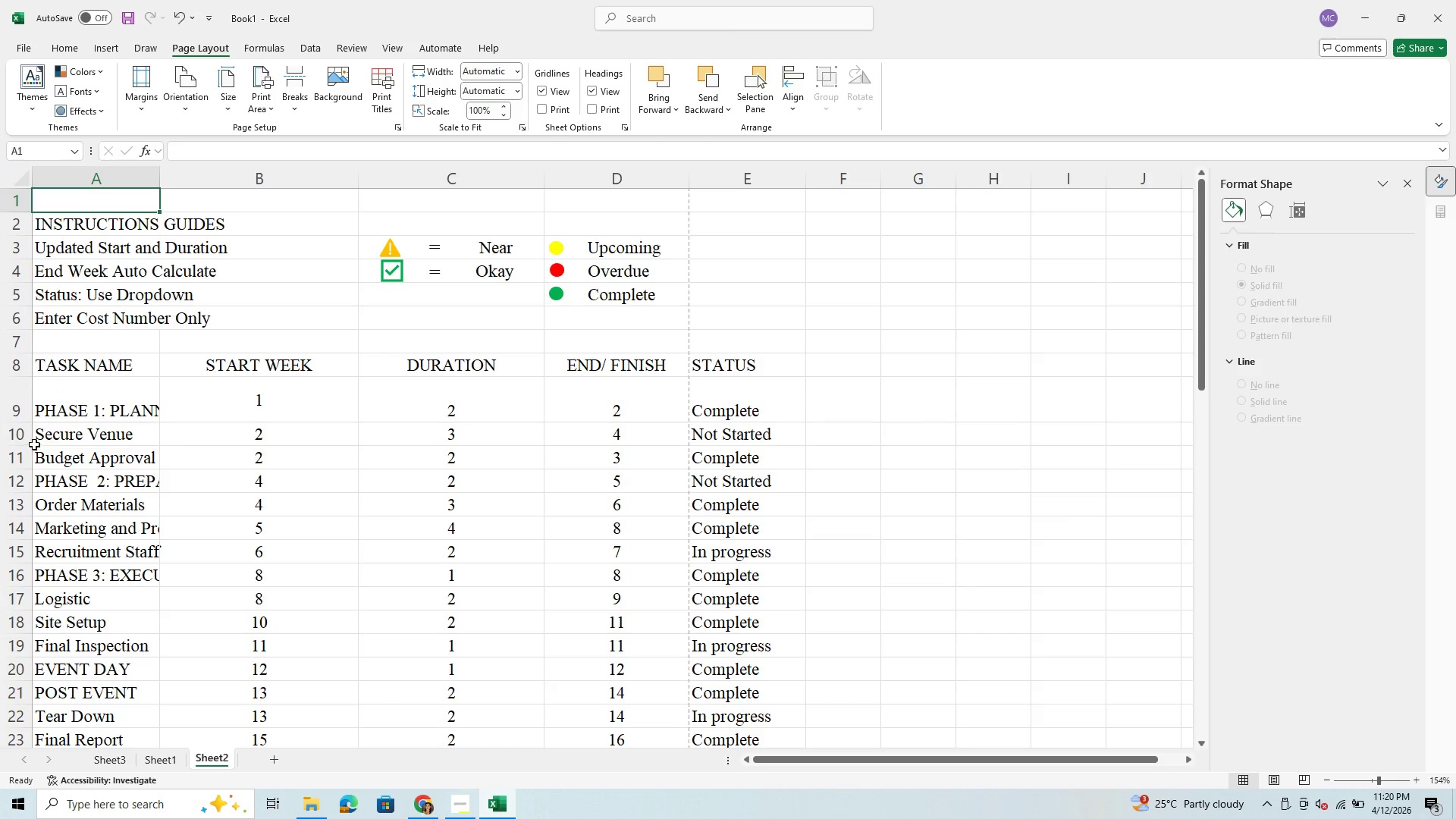 
left_click([93, 410])
 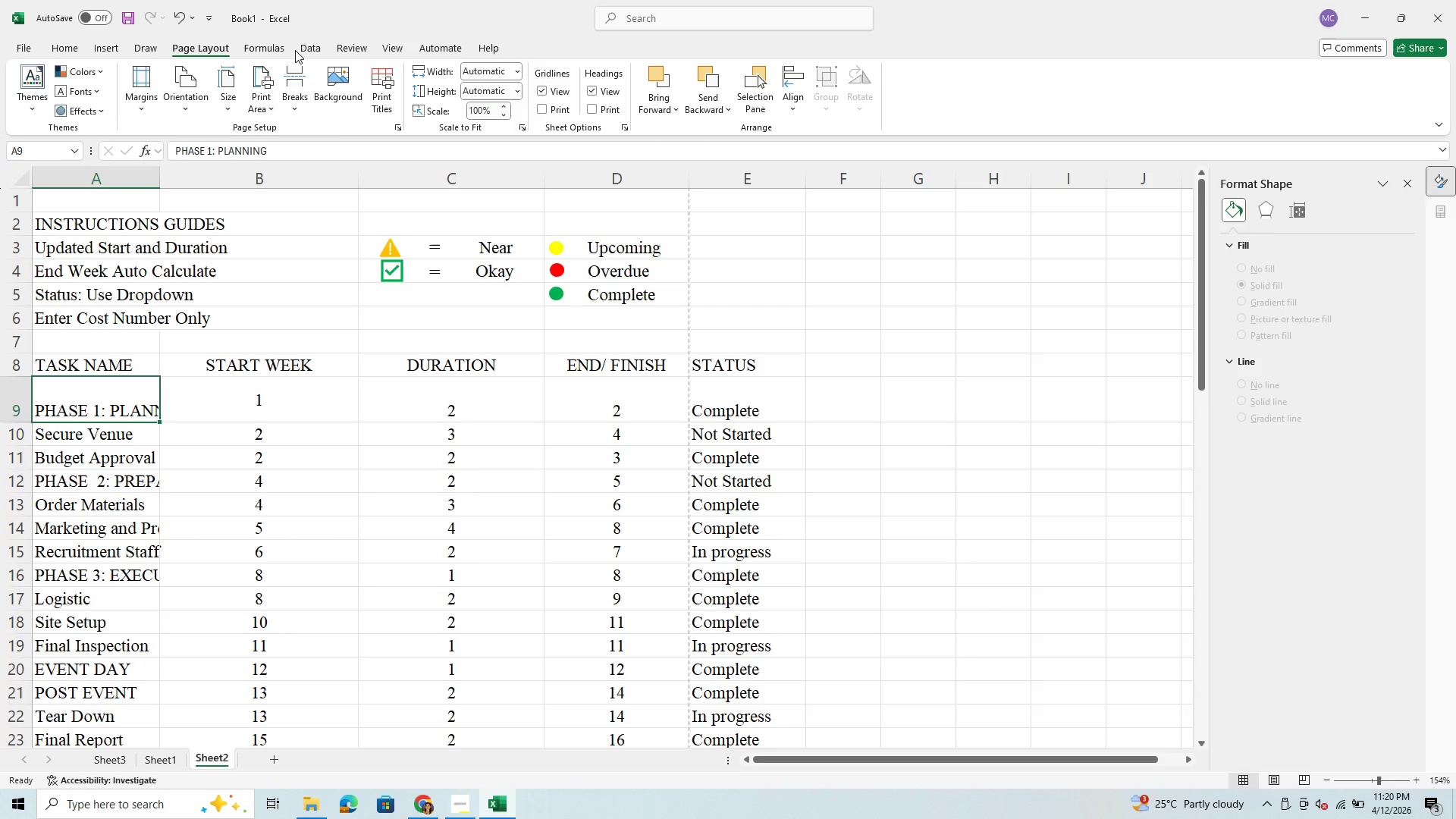 
left_click([96, 41])
 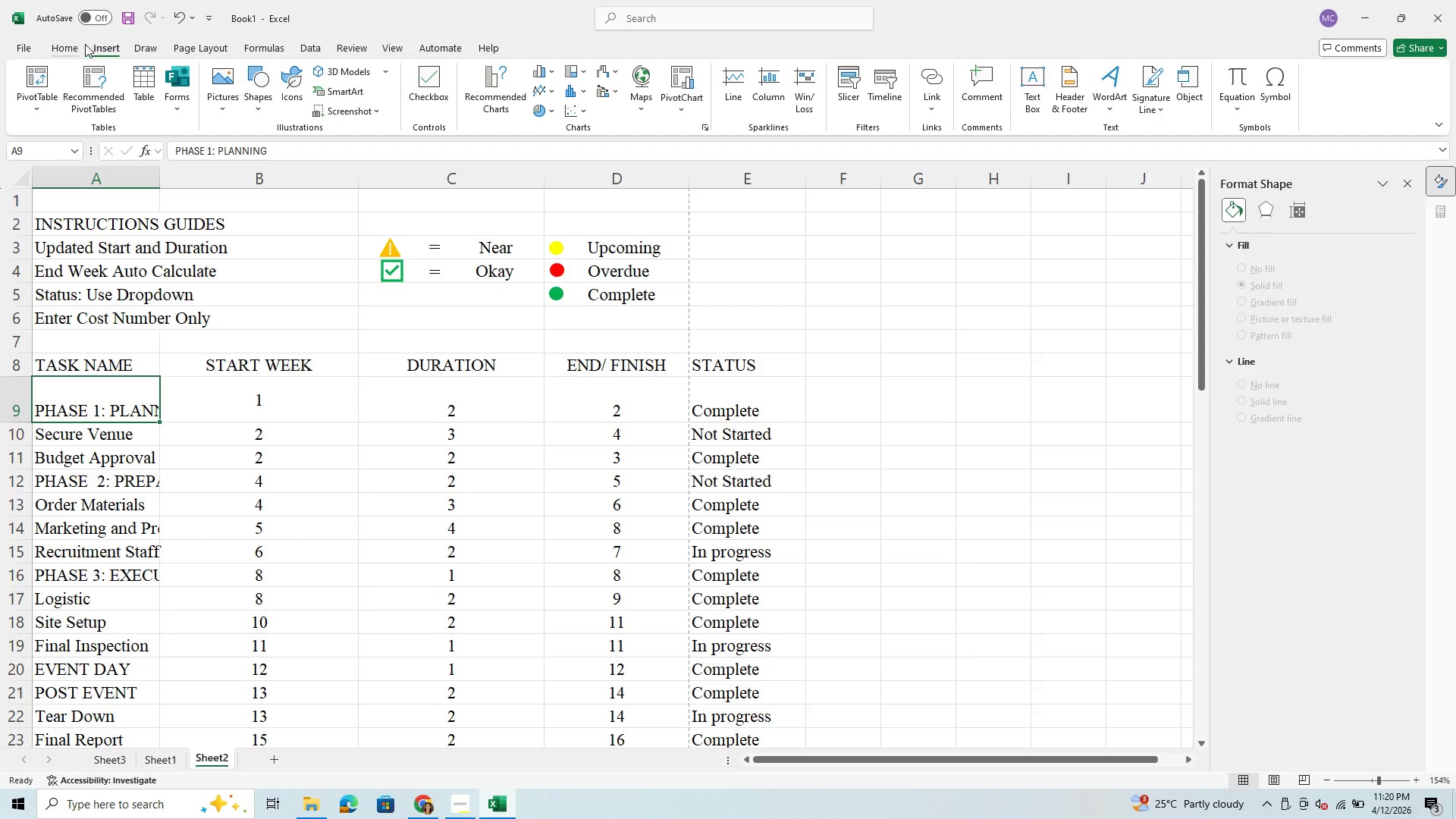 
left_click([76, 51])
 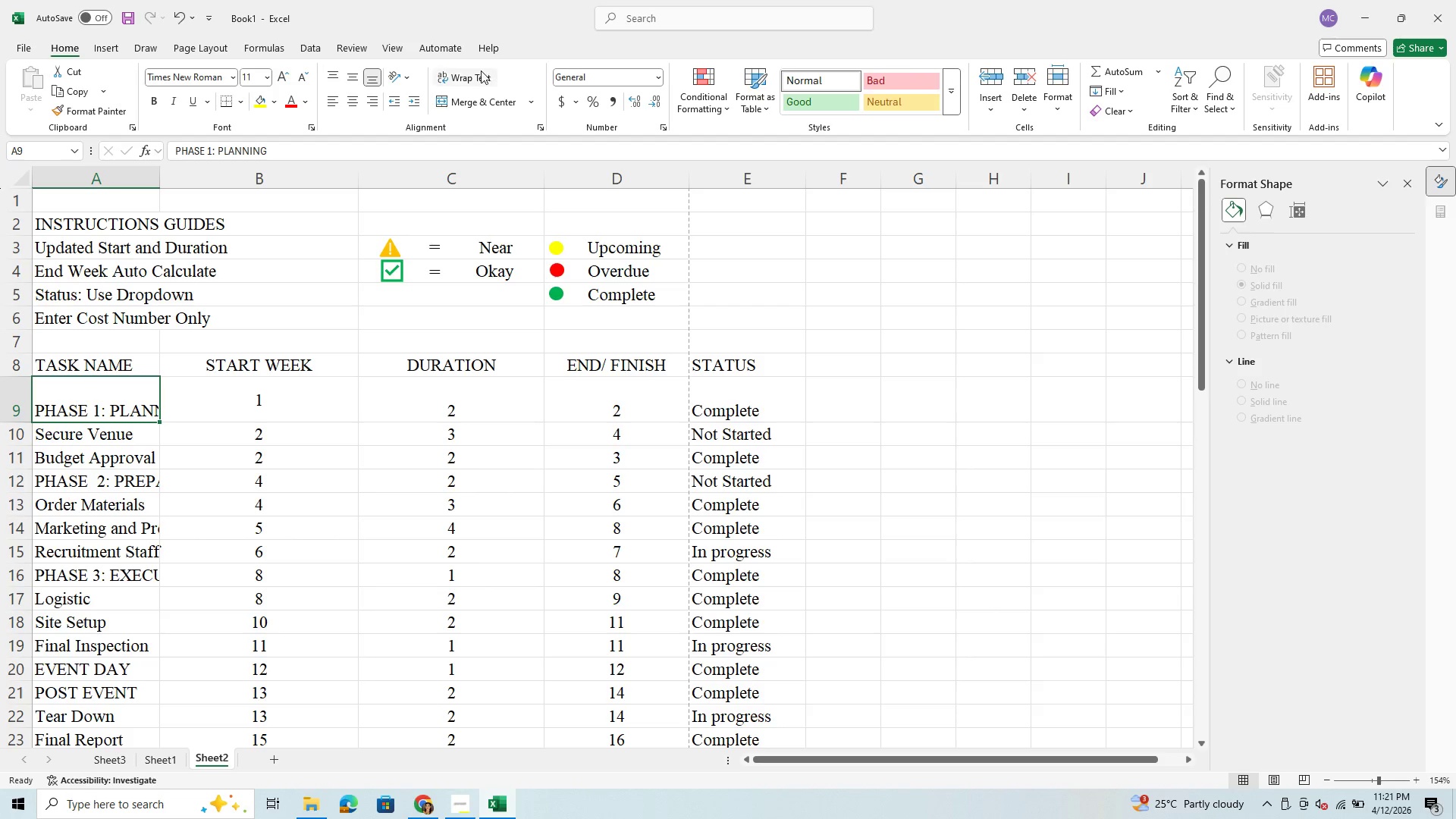 
left_click([477, 71])
 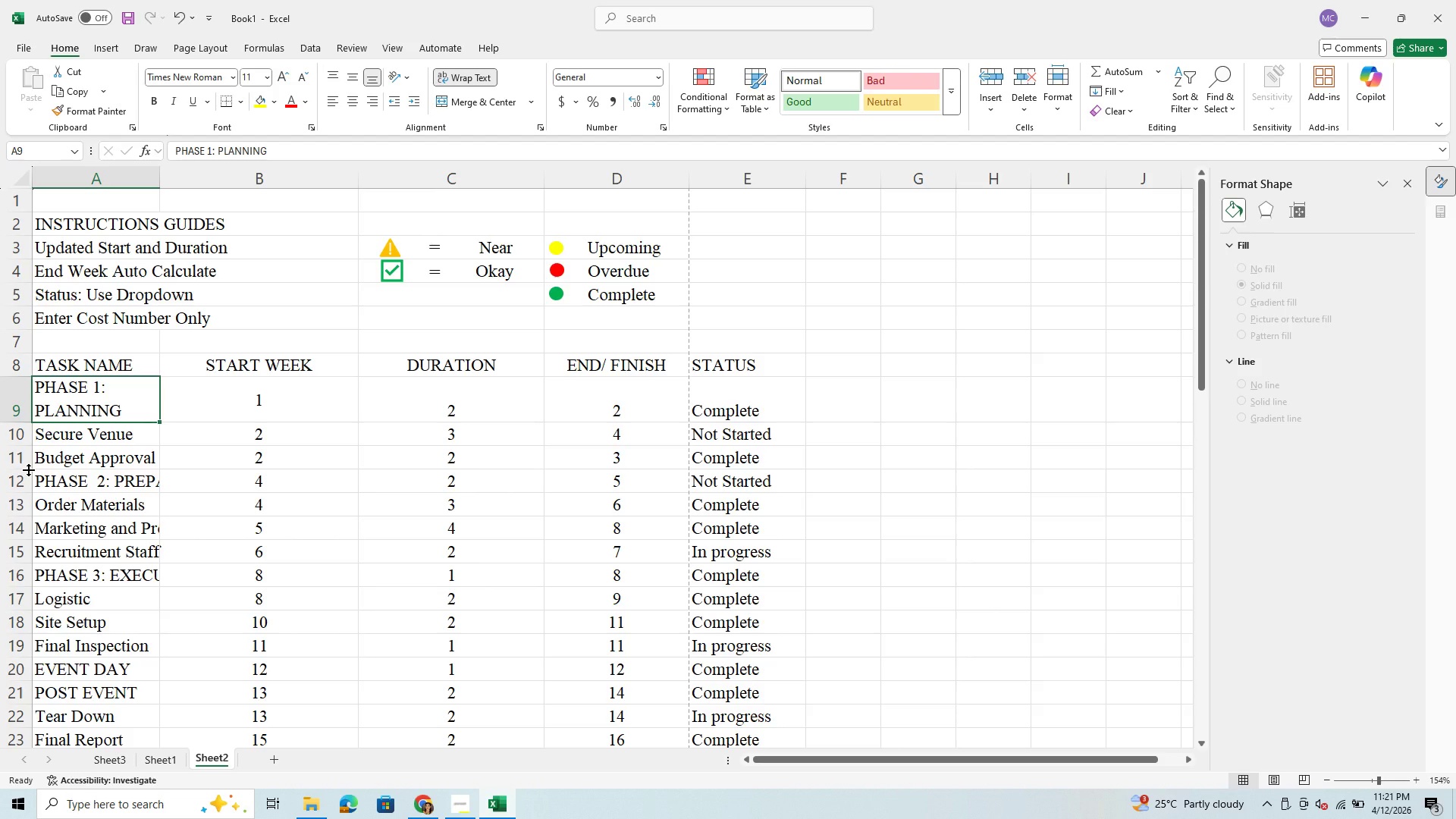 
left_click([23, 464])
 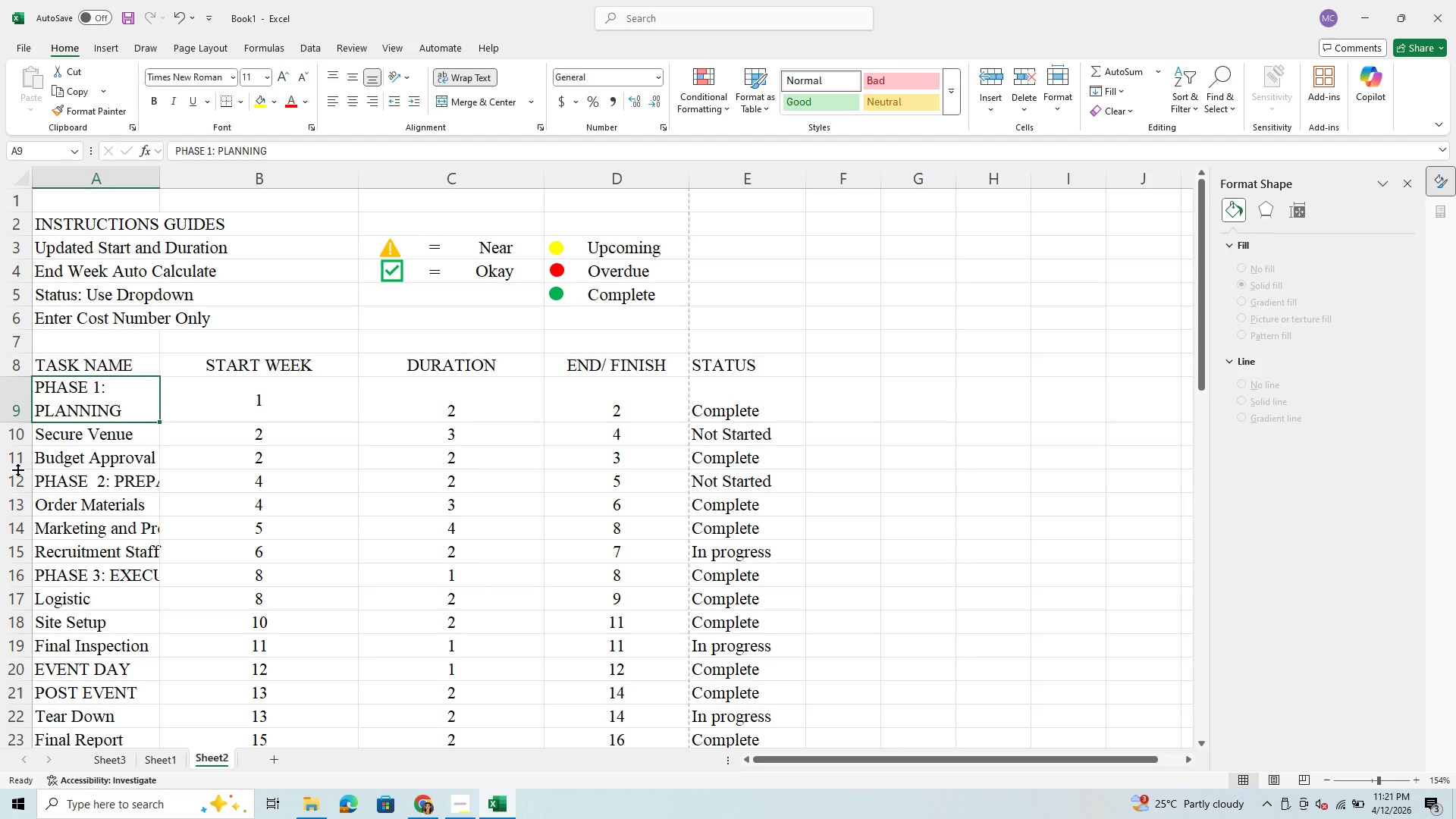 
left_click_drag(start_coordinate=[17, 469], to_coordinate=[14, 493])
 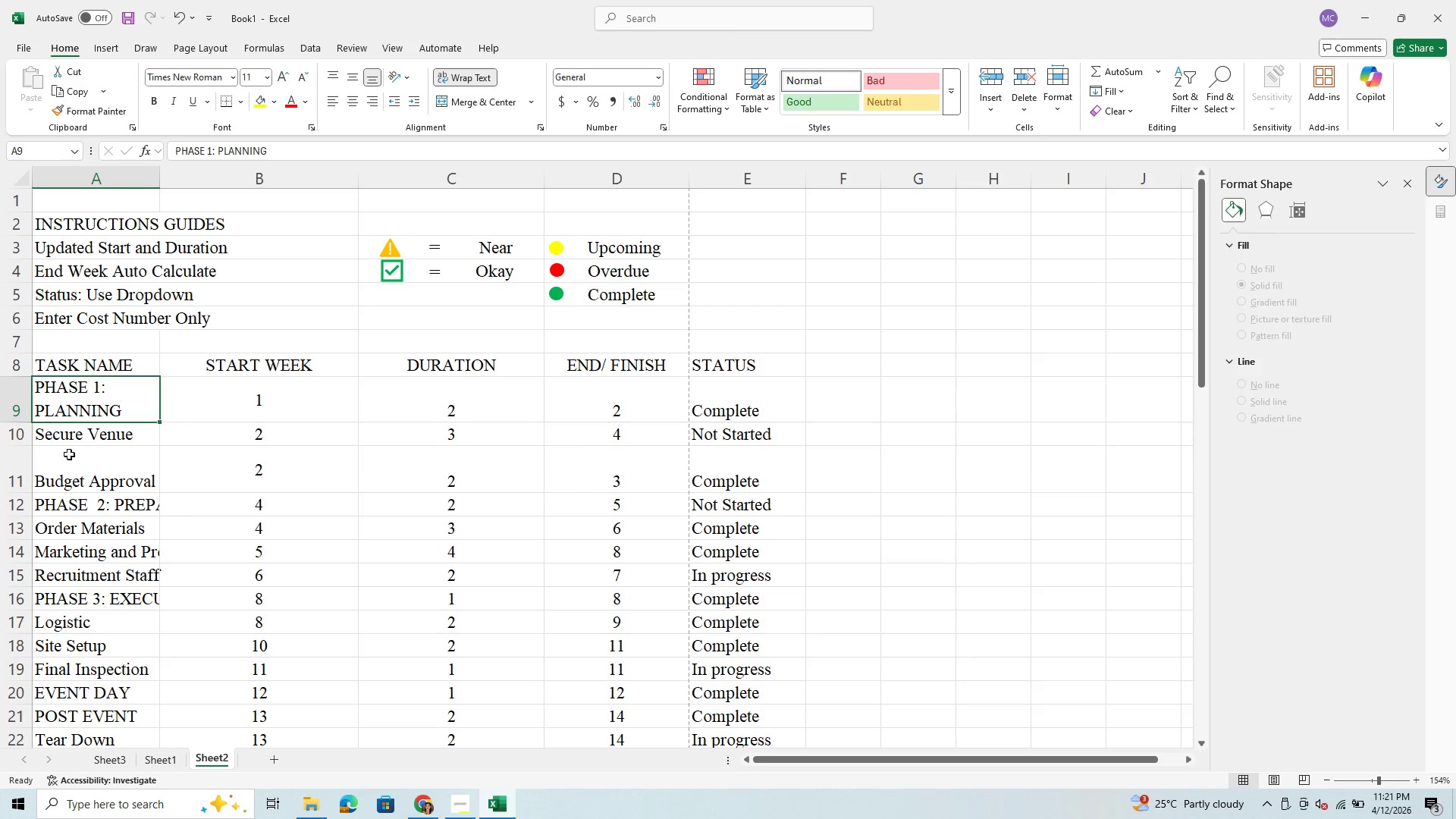 
left_click([66, 472])
 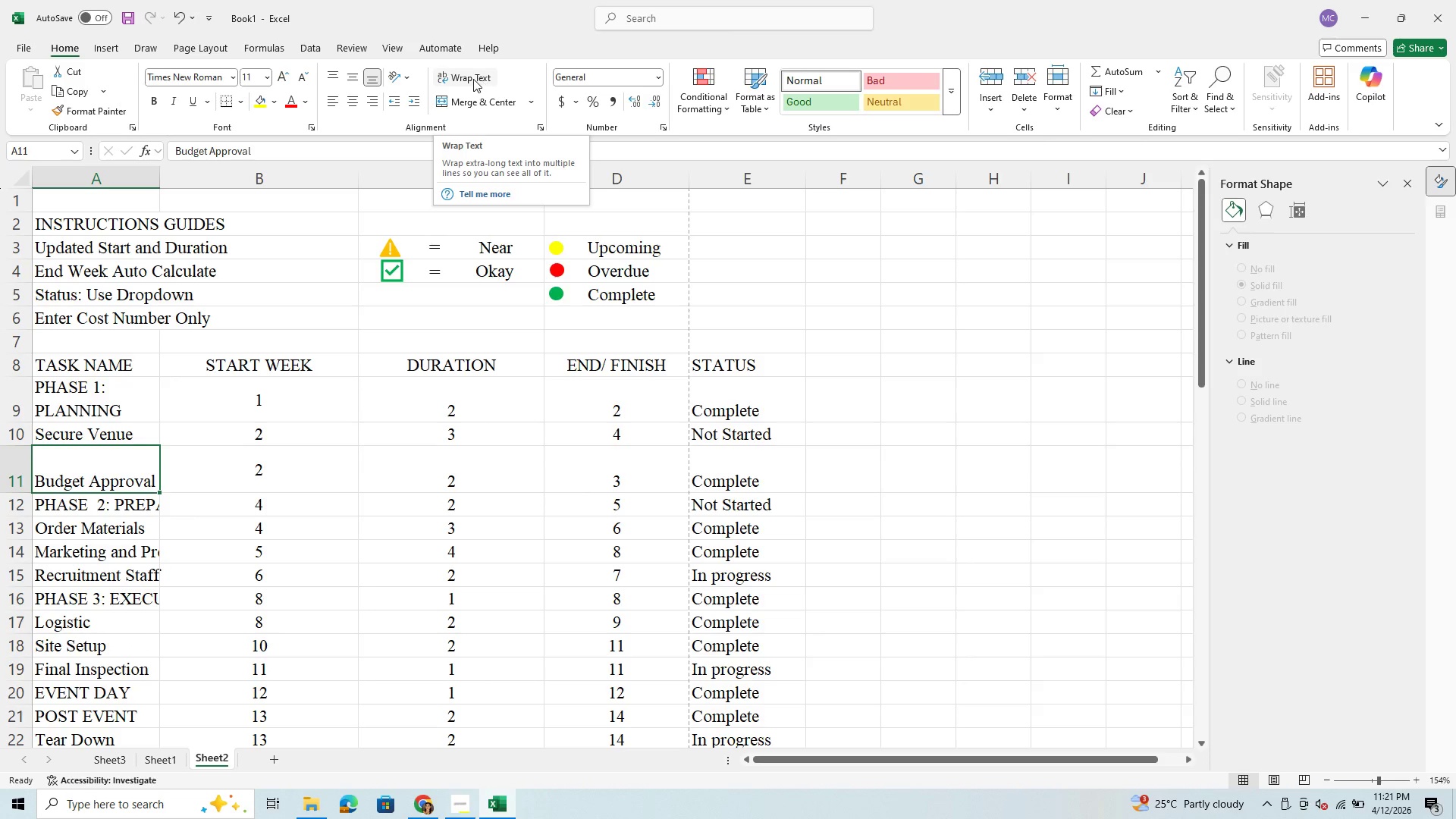 
left_click([473, 79])
 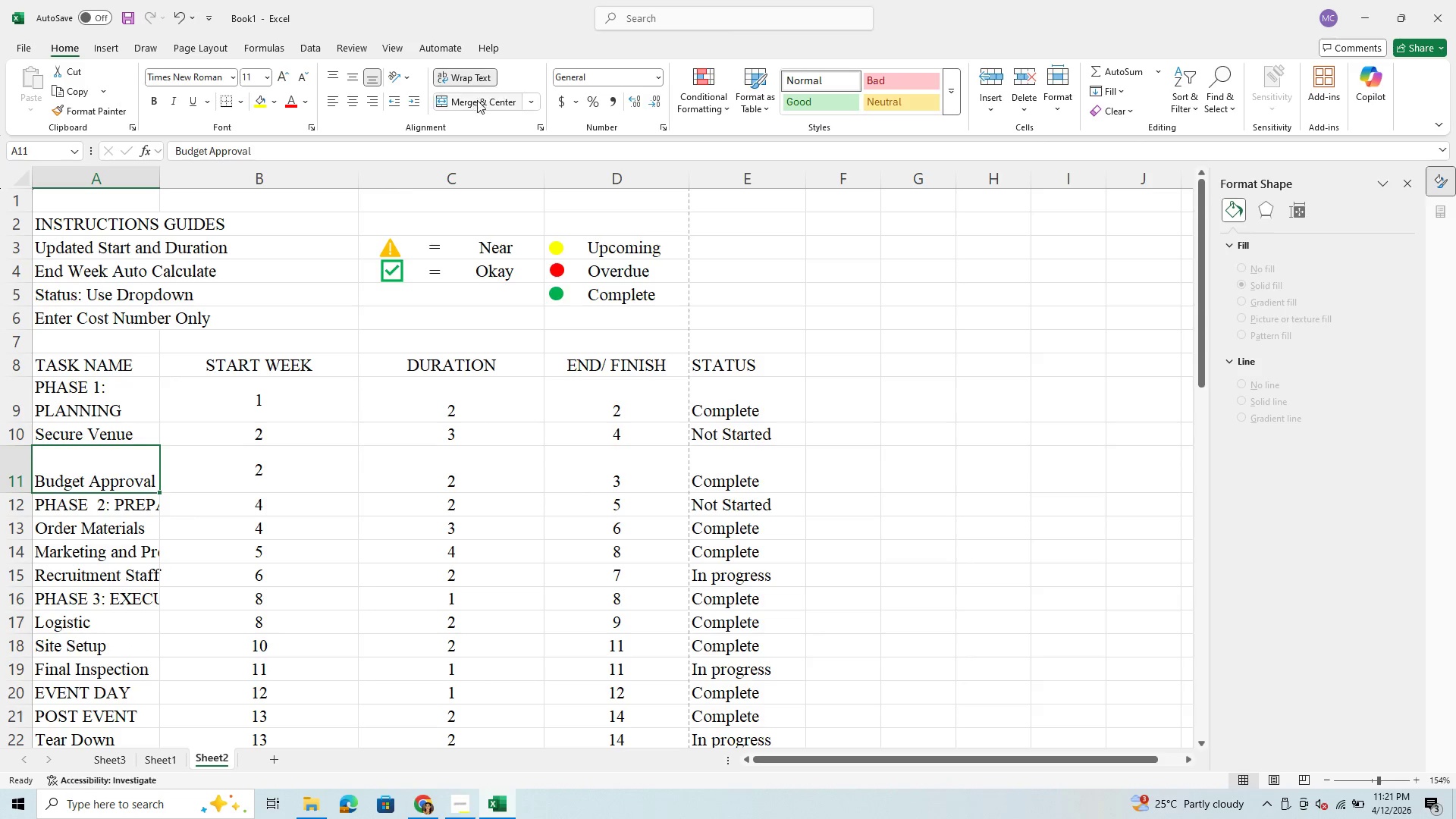 
left_click([479, 102])
 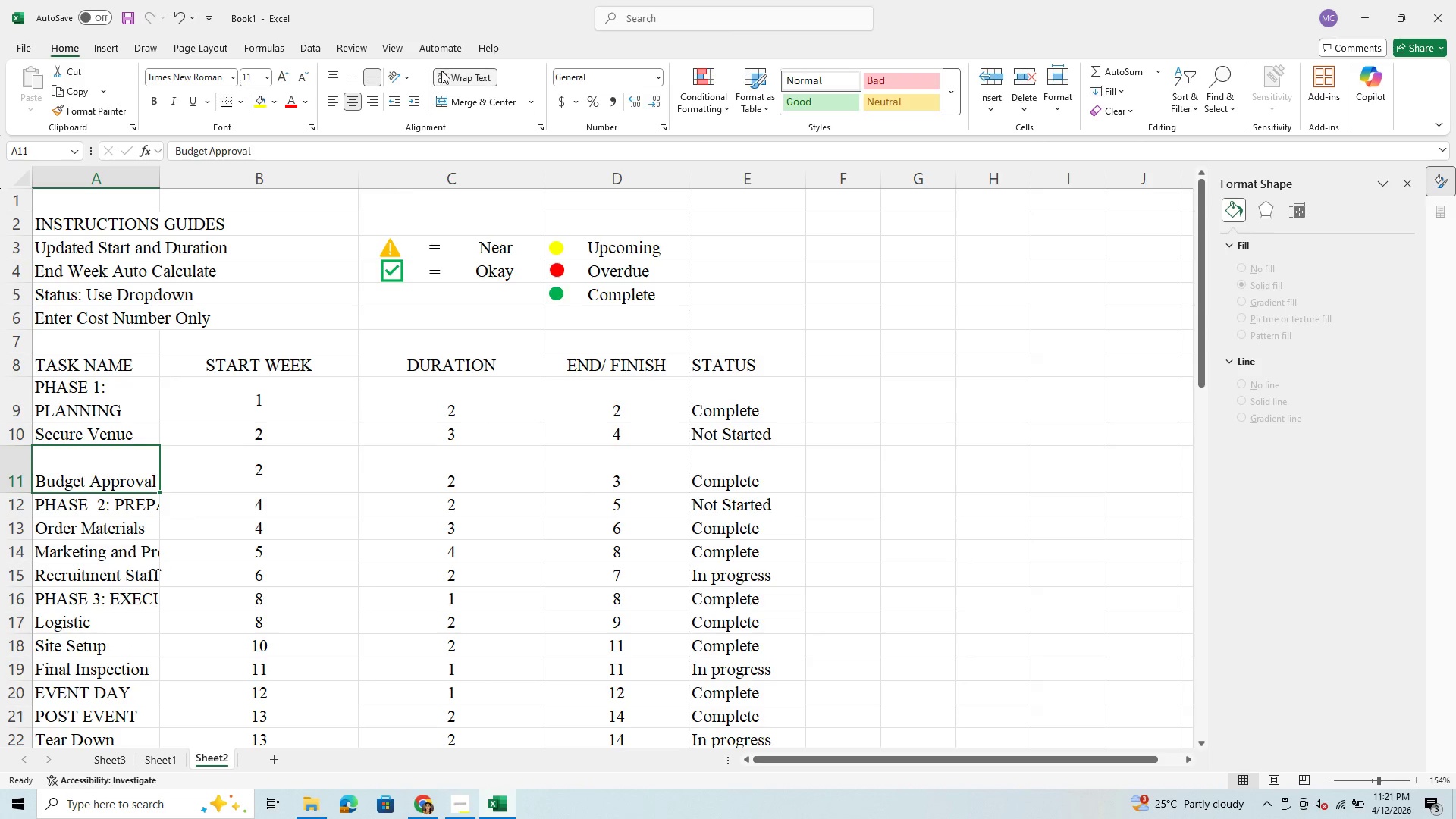 
left_click([460, 76])
 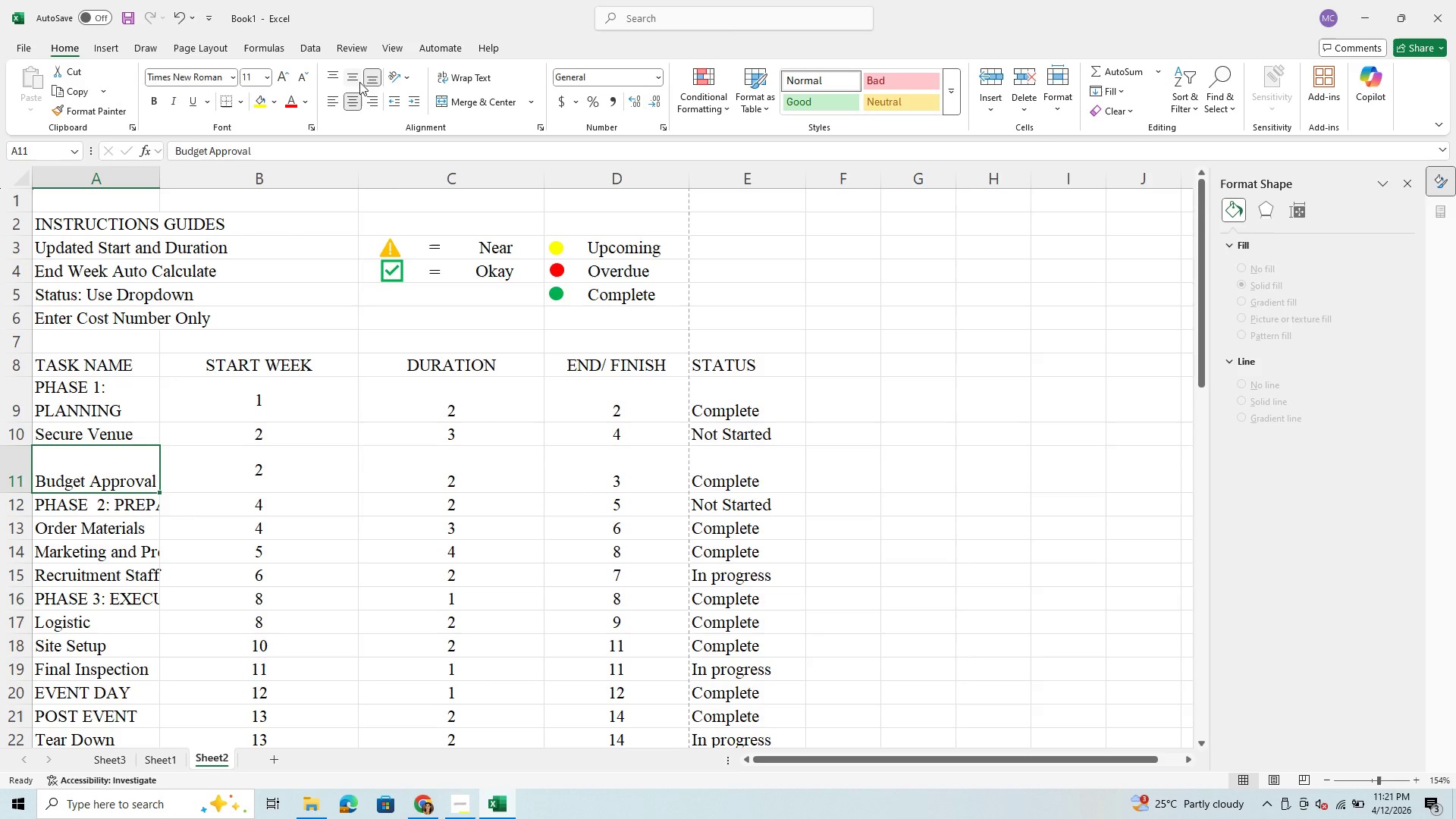 
left_click([359, 82])
 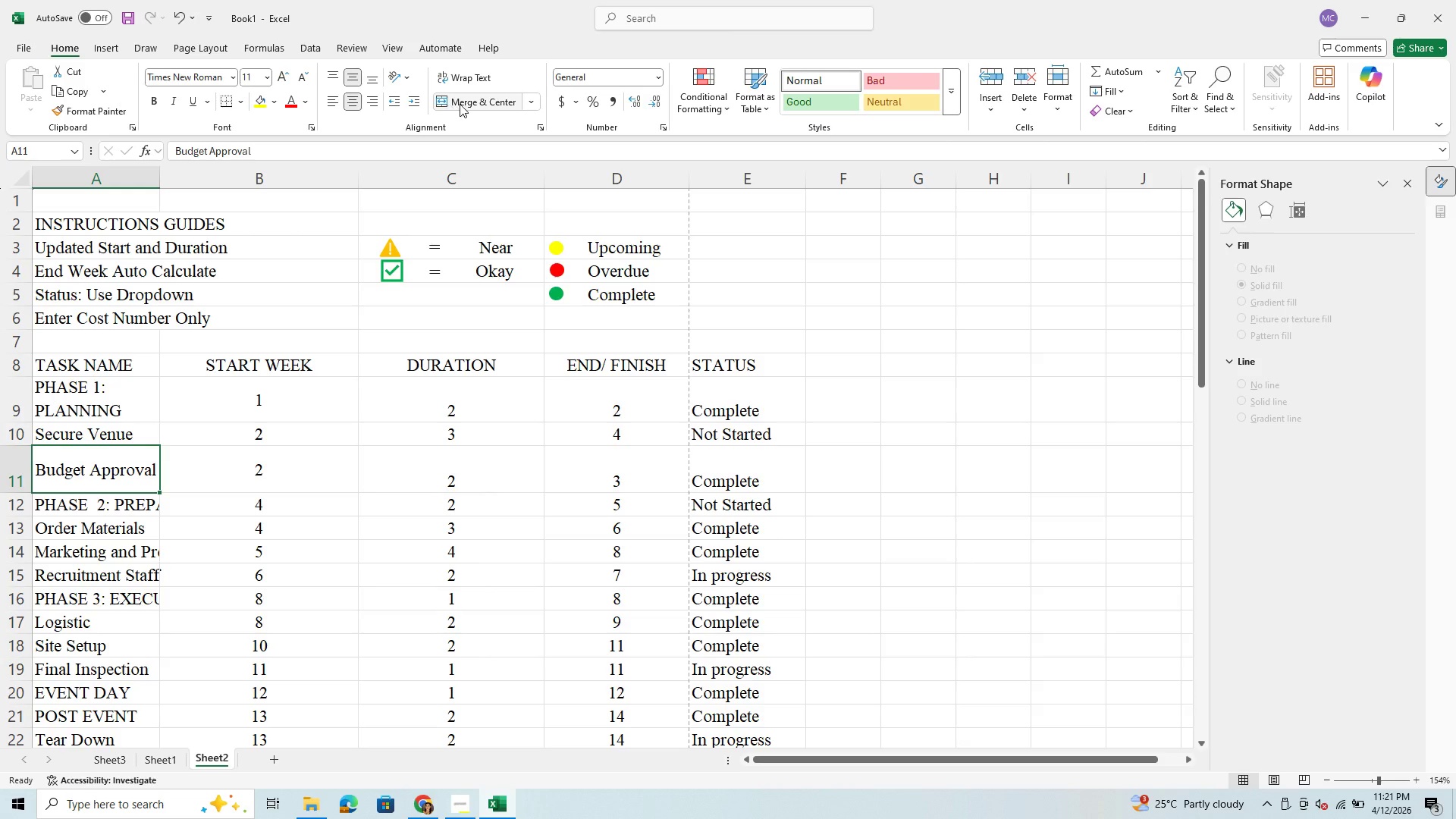 
left_click([466, 104])
 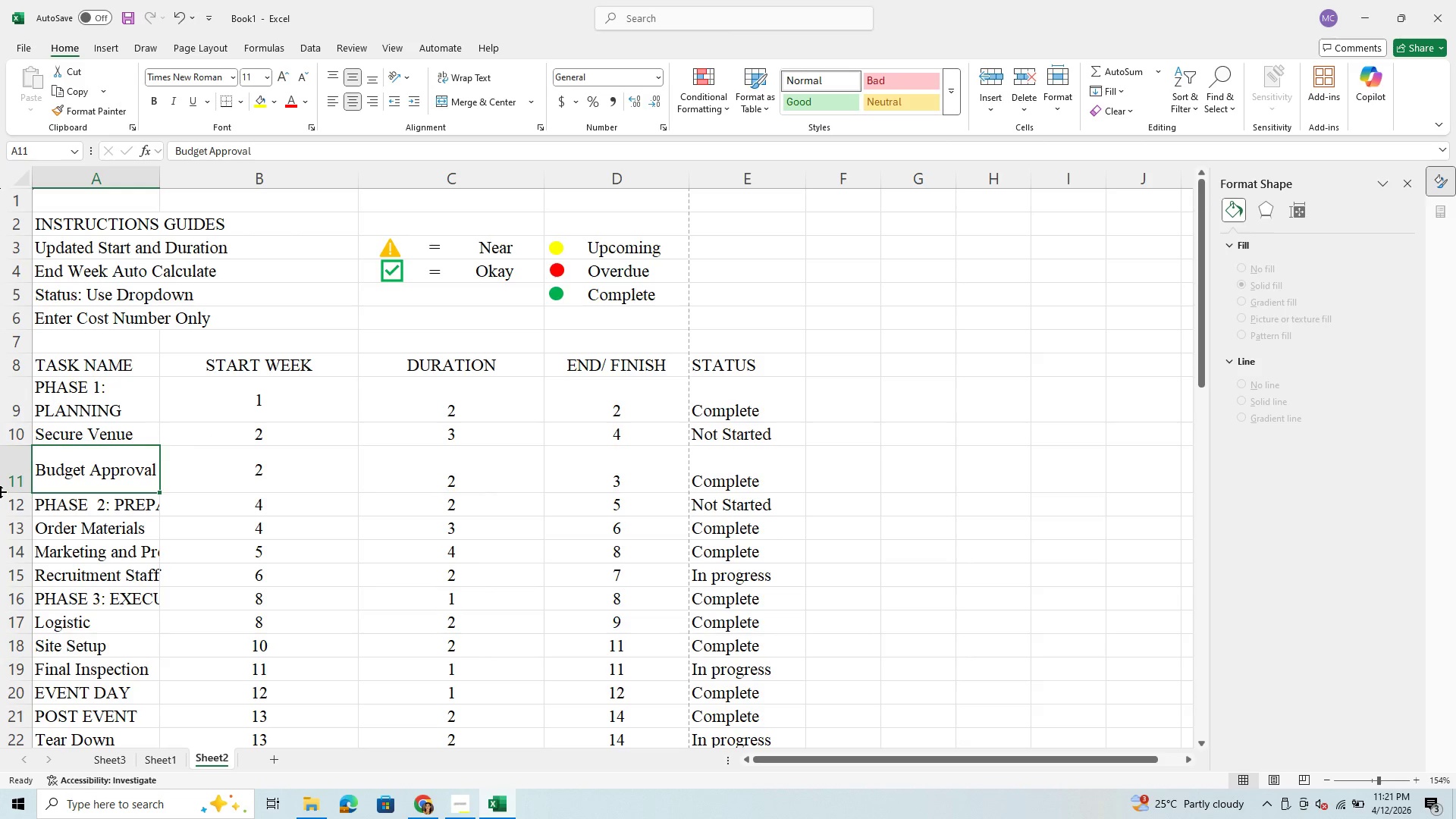 
left_click_drag(start_coordinate=[15, 493], to_coordinate=[18, 479])
 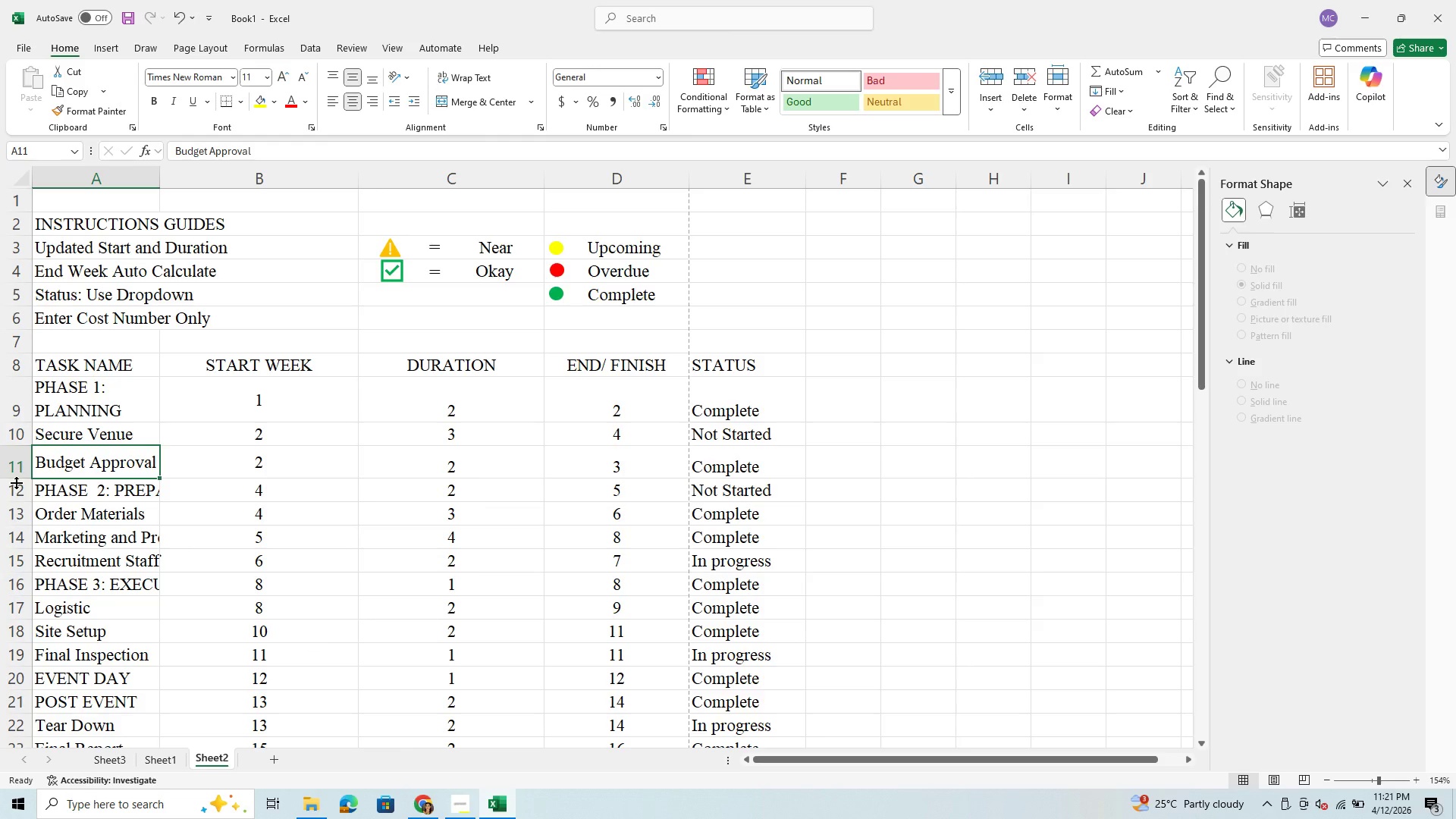 
left_click_drag(start_coordinate=[17, 479], to_coordinate=[17, 474])
 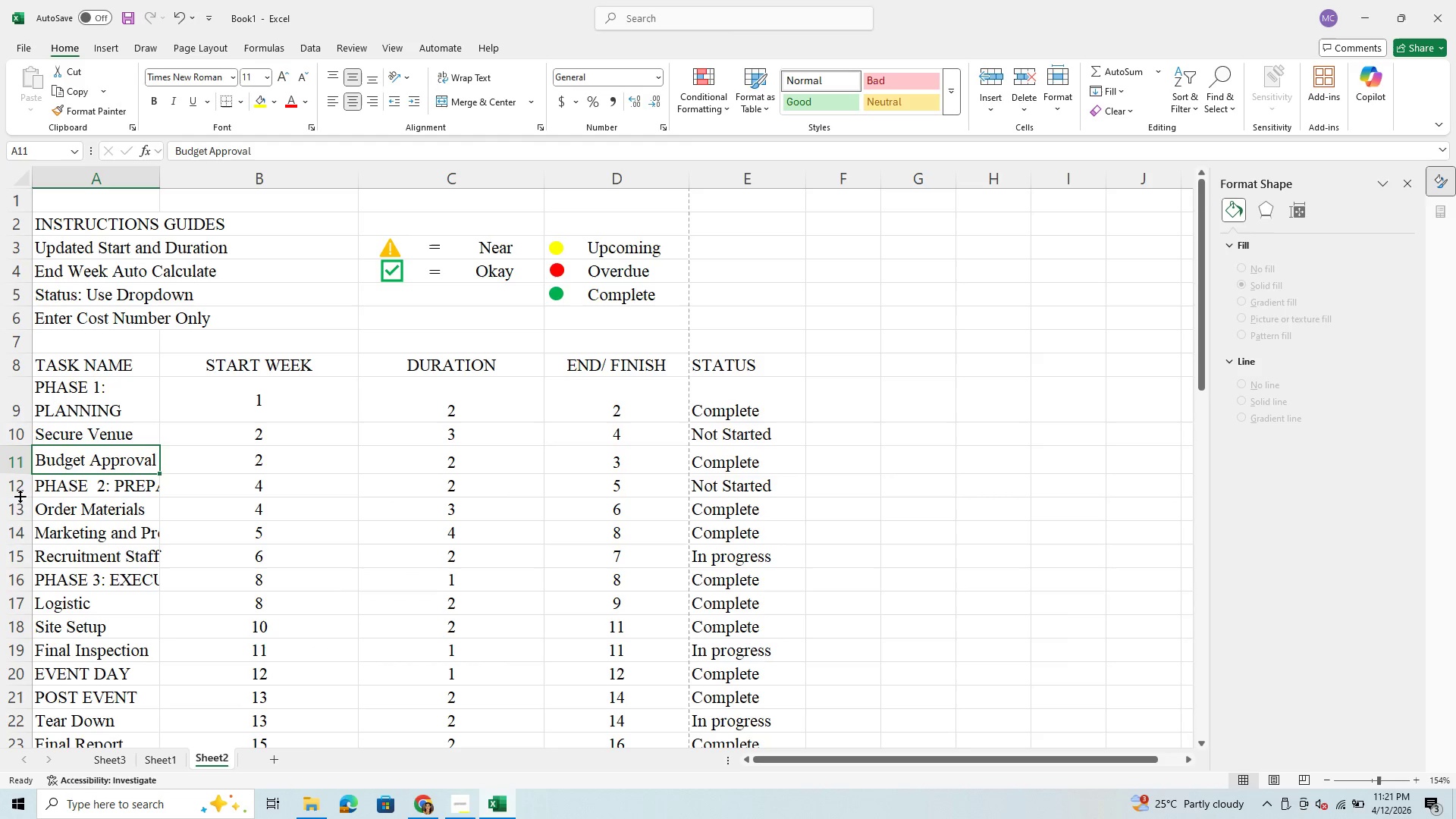 
left_click_drag(start_coordinate=[20, 494], to_coordinate=[11, 518])
 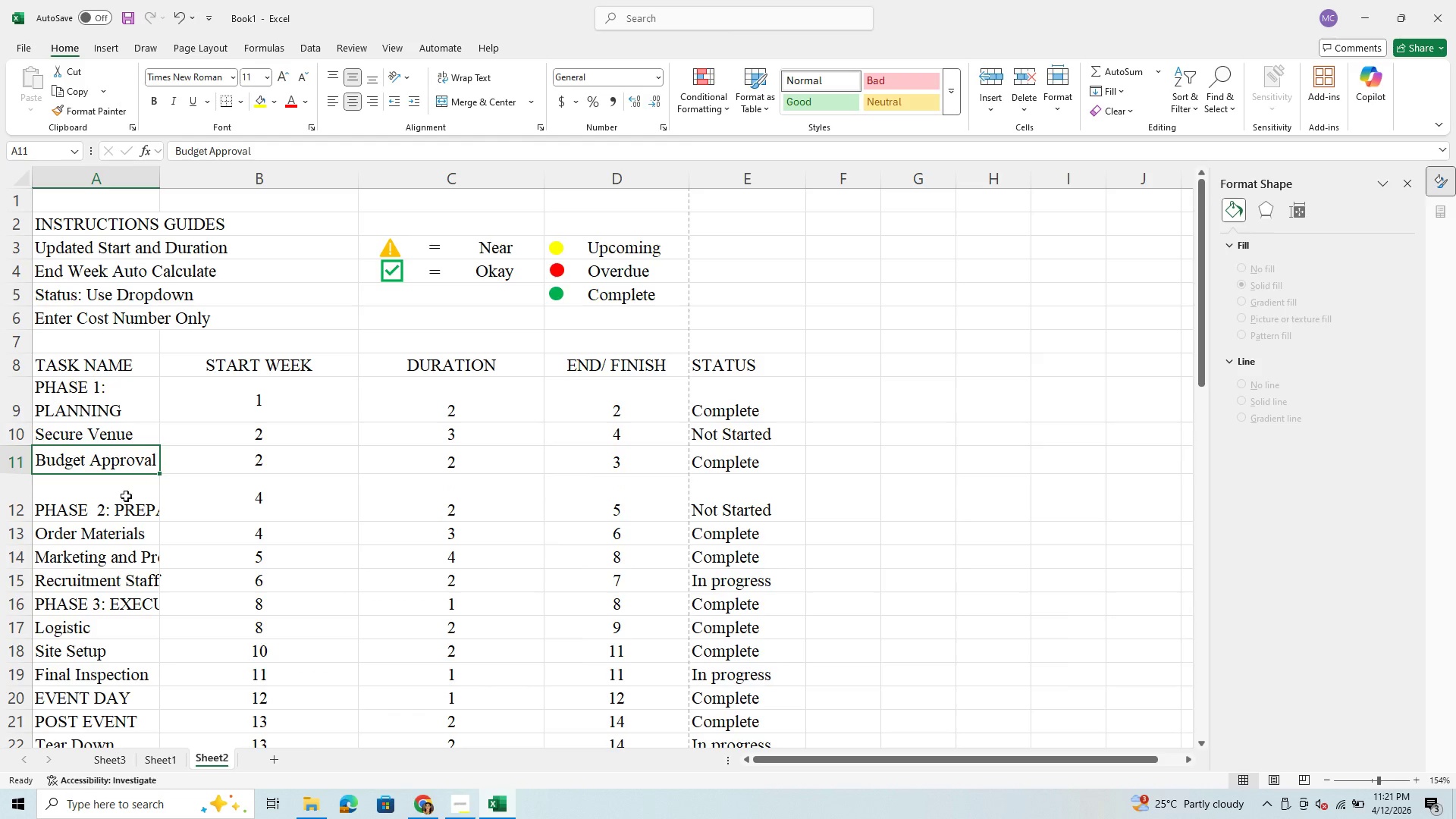 
left_click([120, 504])
 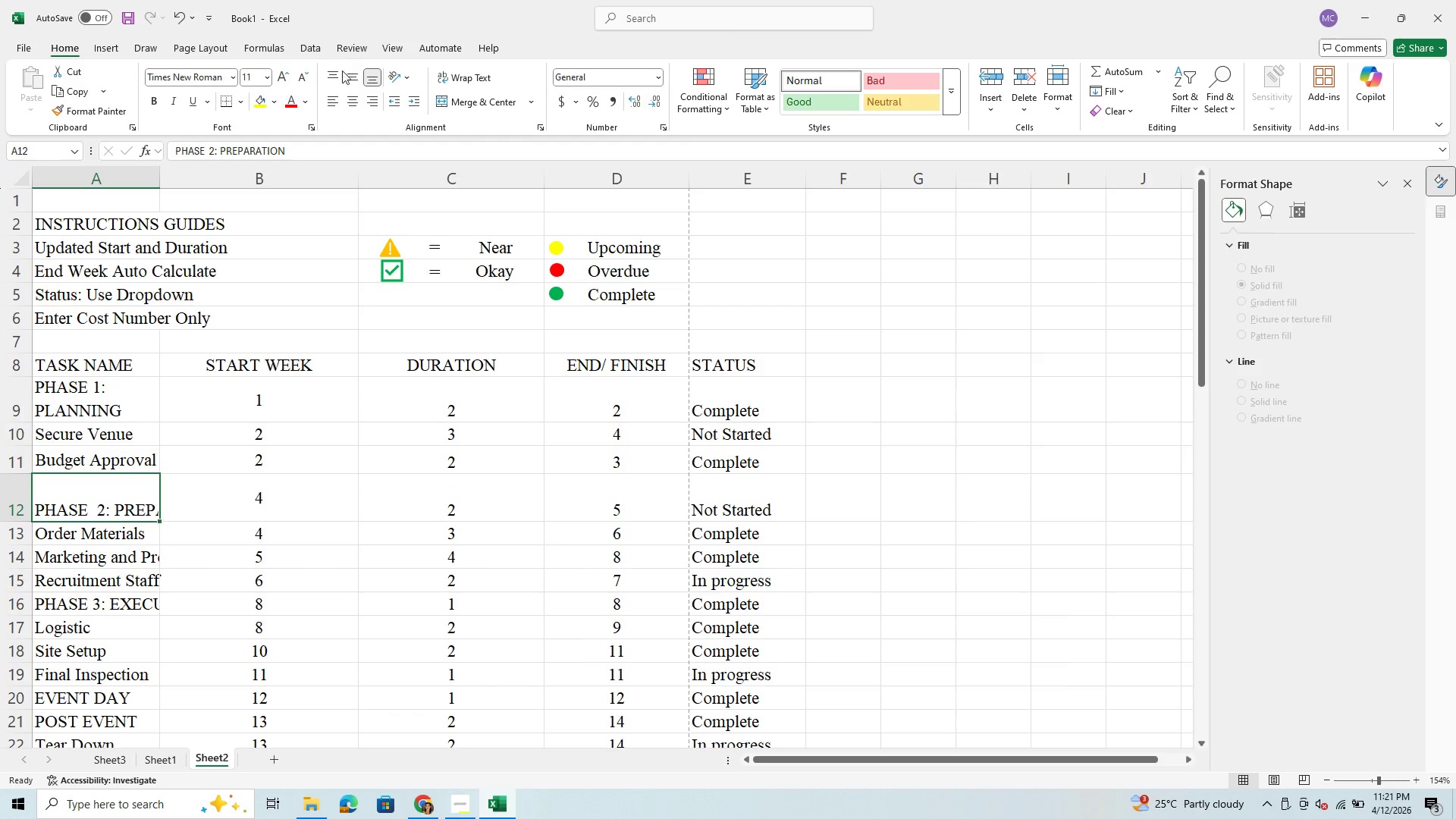 
left_click([340, 75])
 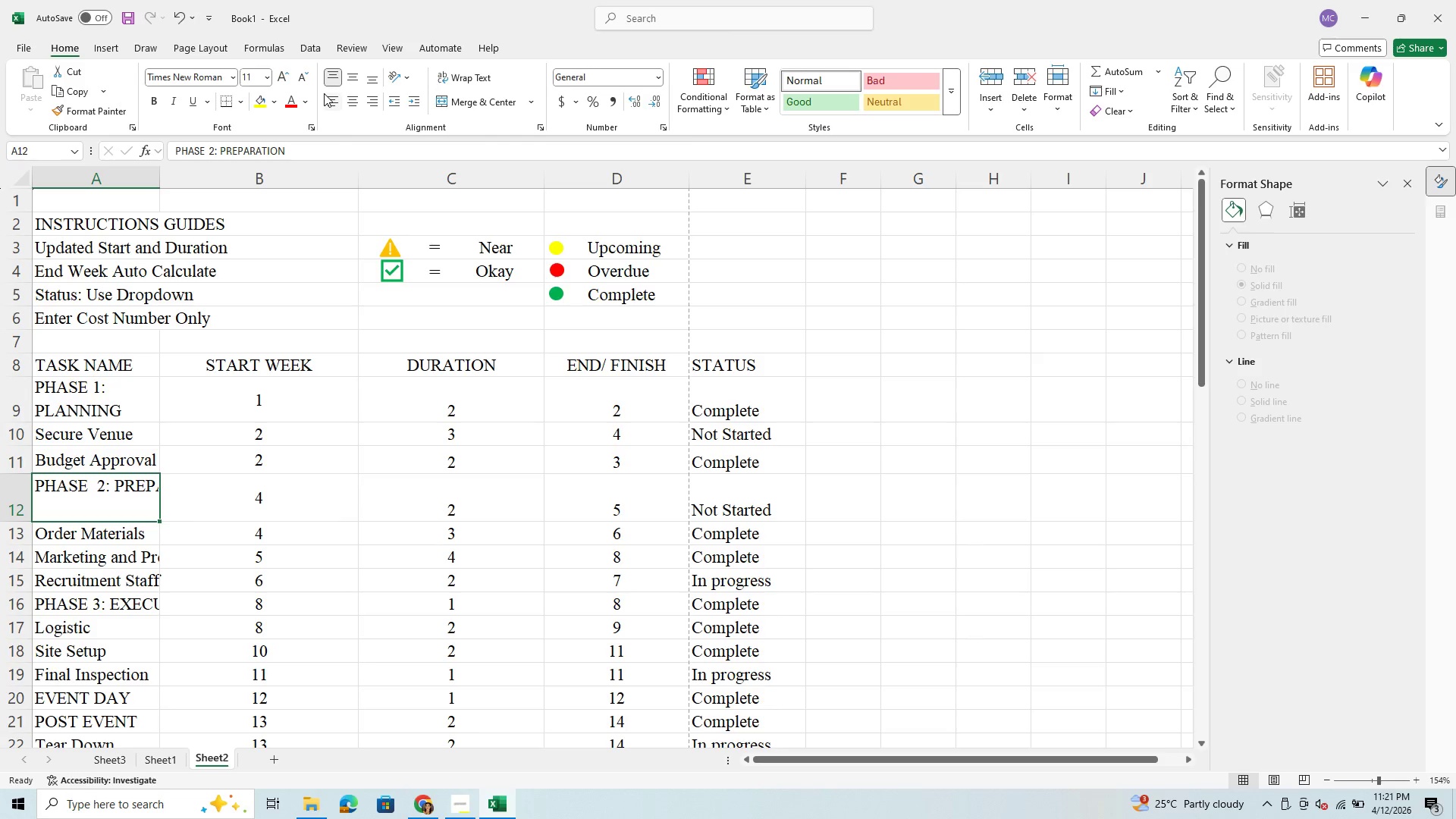 
left_click([324, 93])
 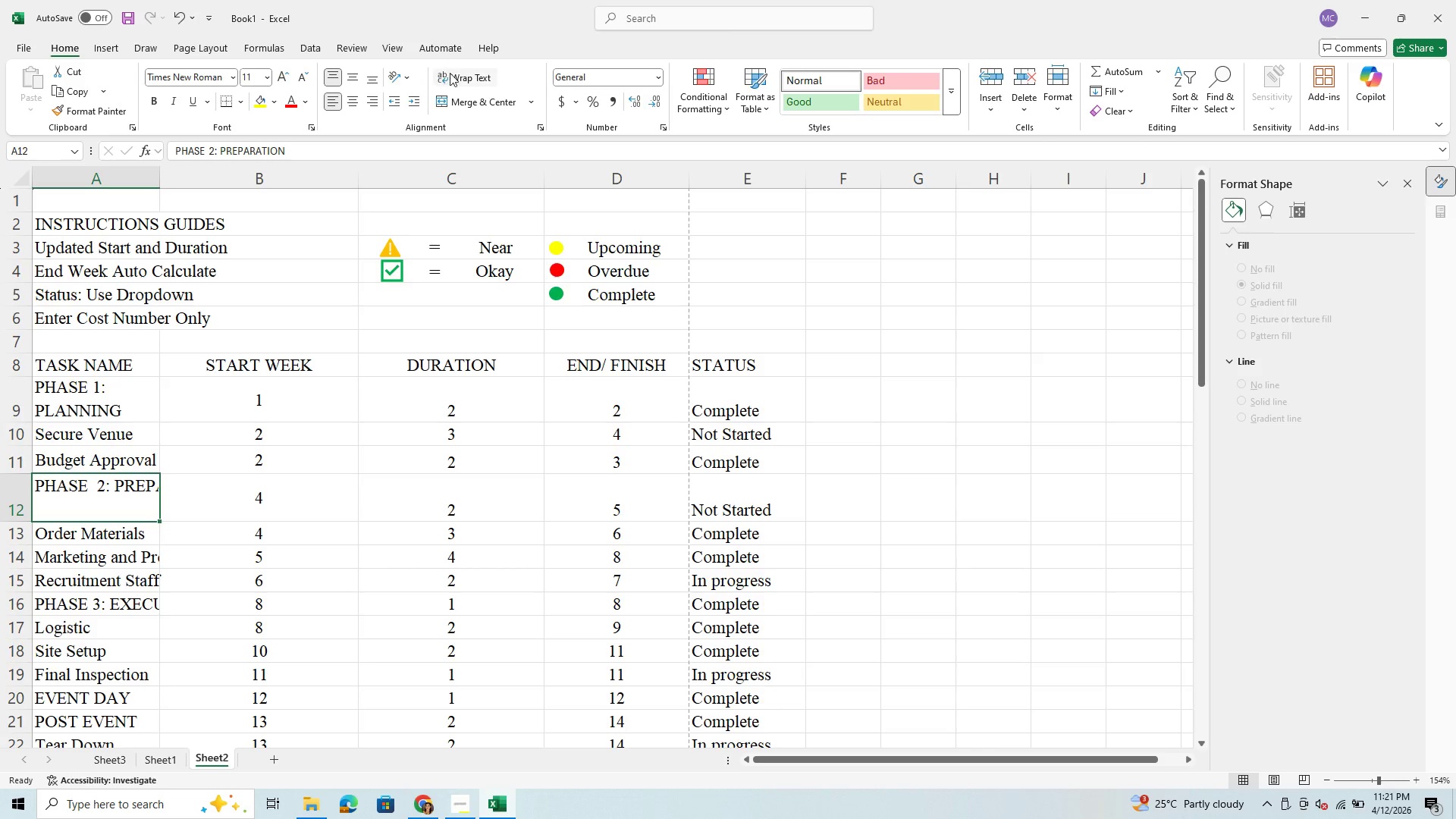 
left_click([452, 77])
 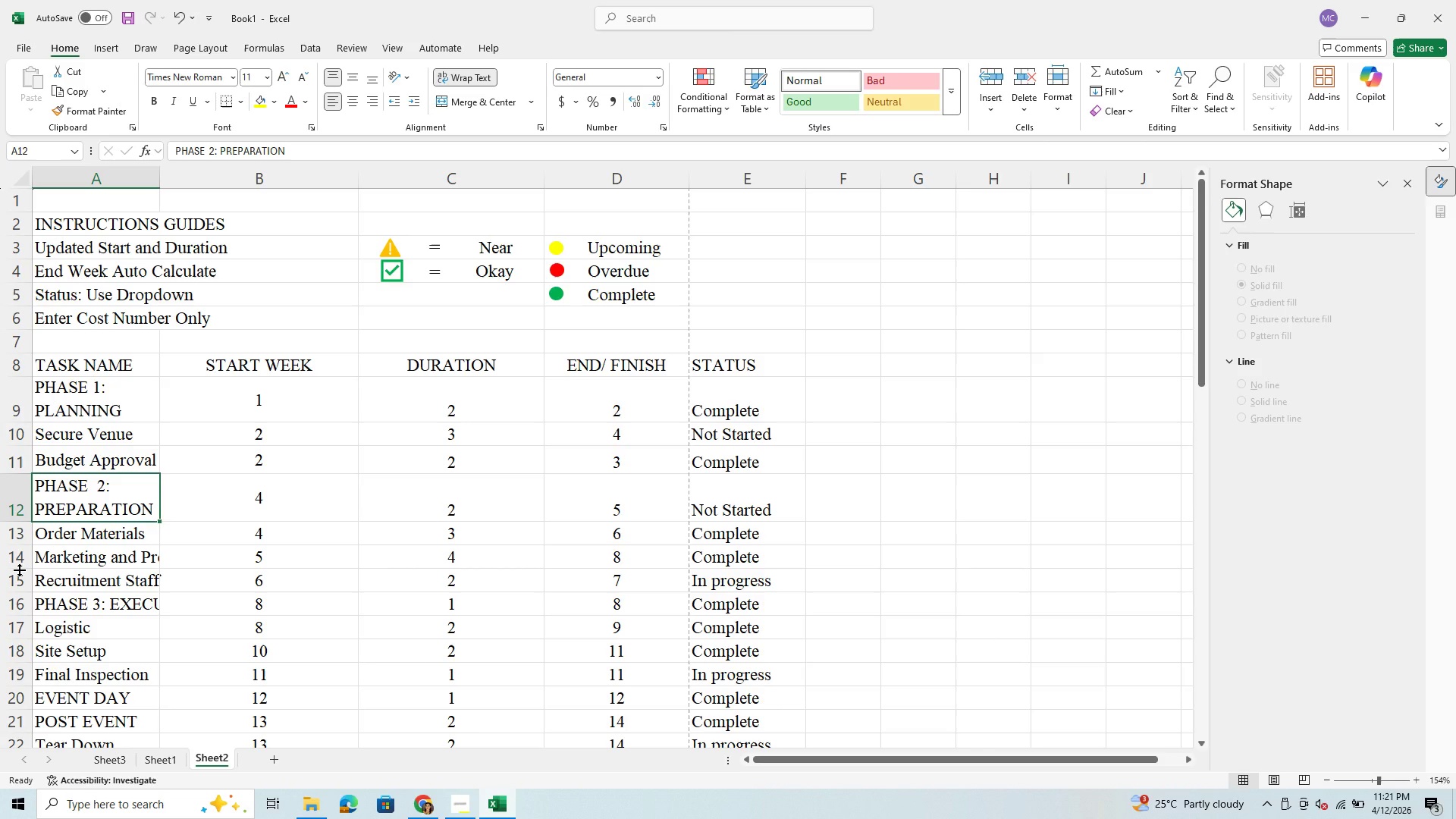 
left_click_drag(start_coordinate=[17, 566], to_coordinate=[0, 588])
 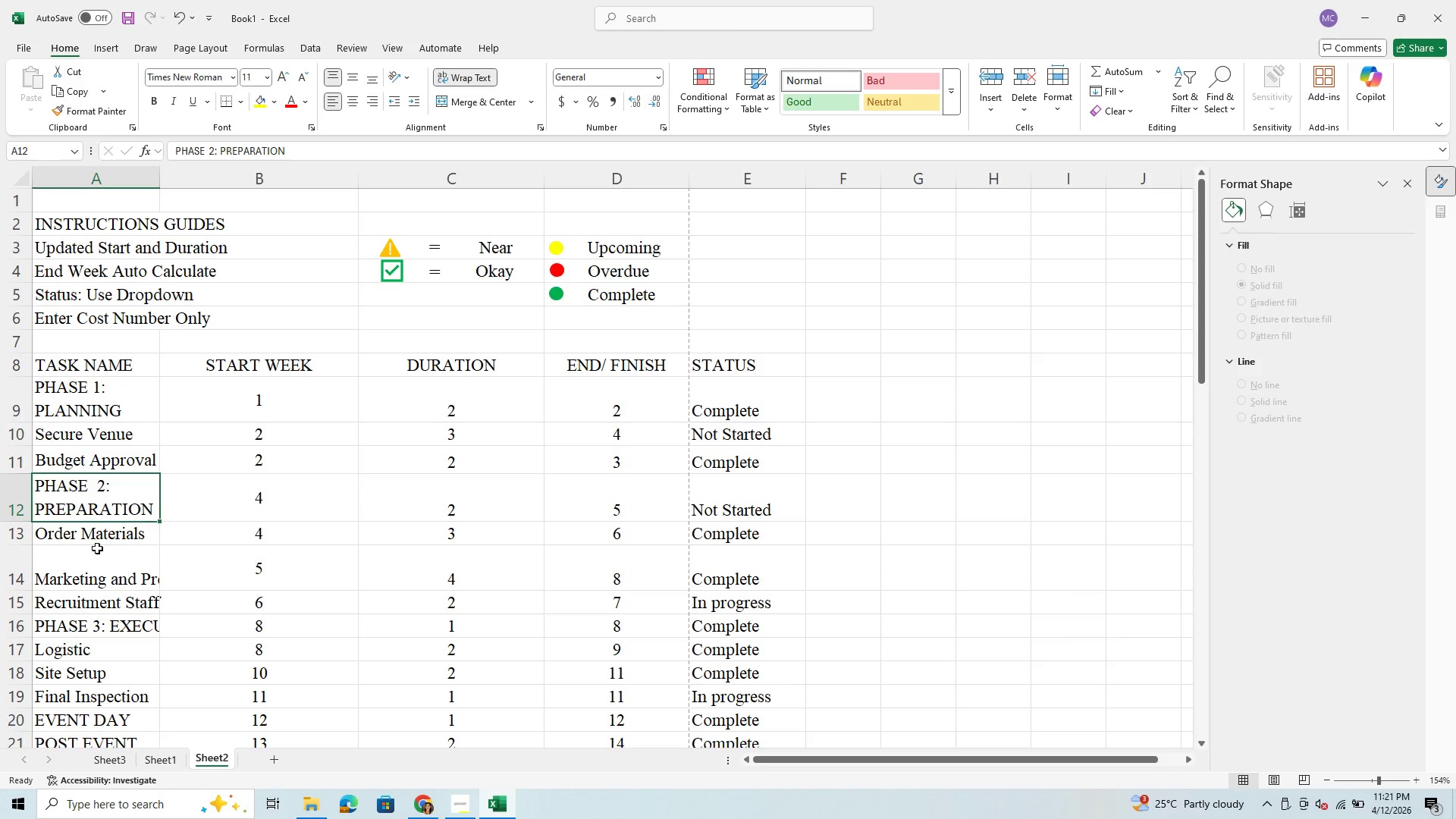 
left_click([84, 560])
 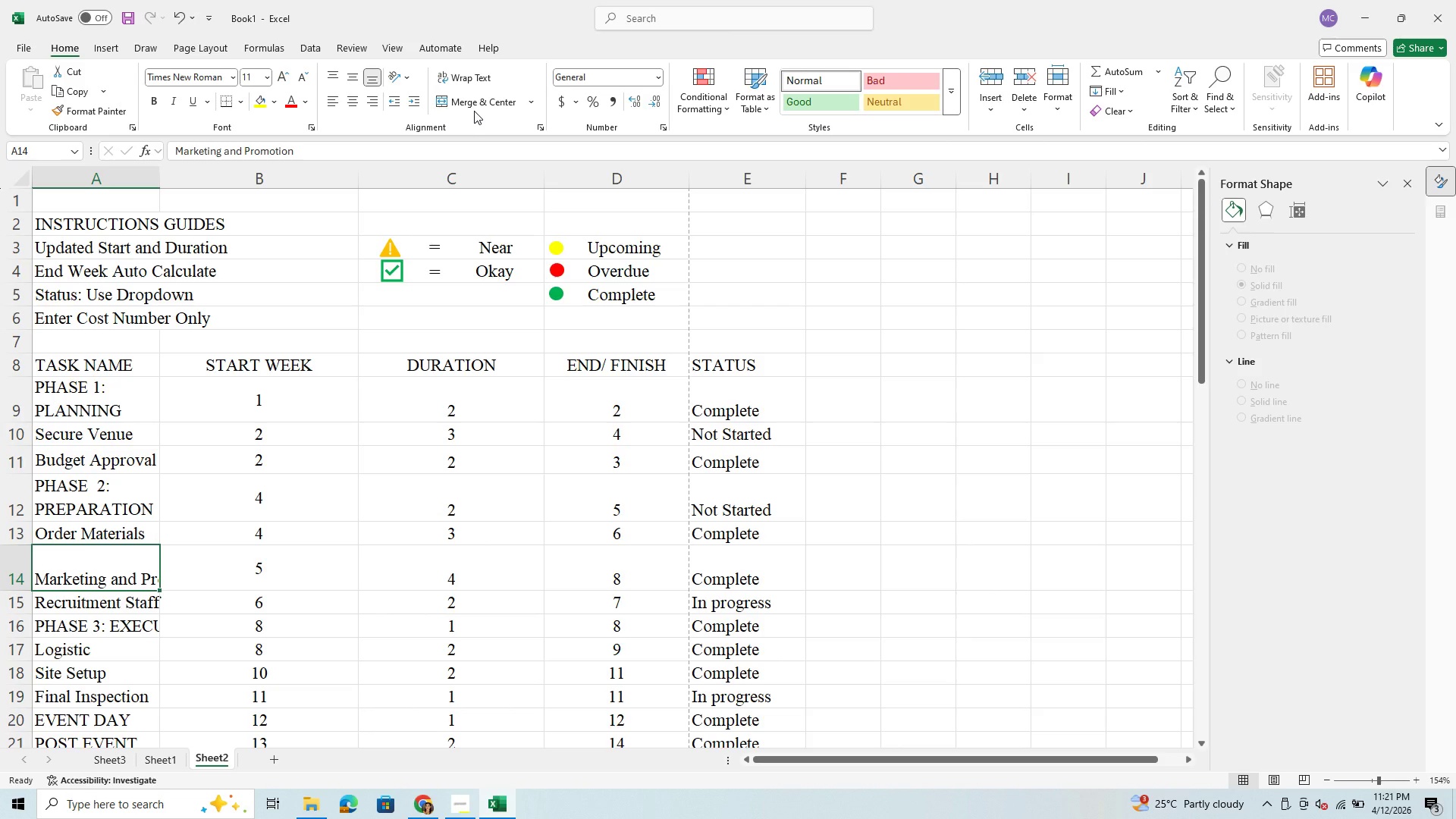 
wait(10.83)
 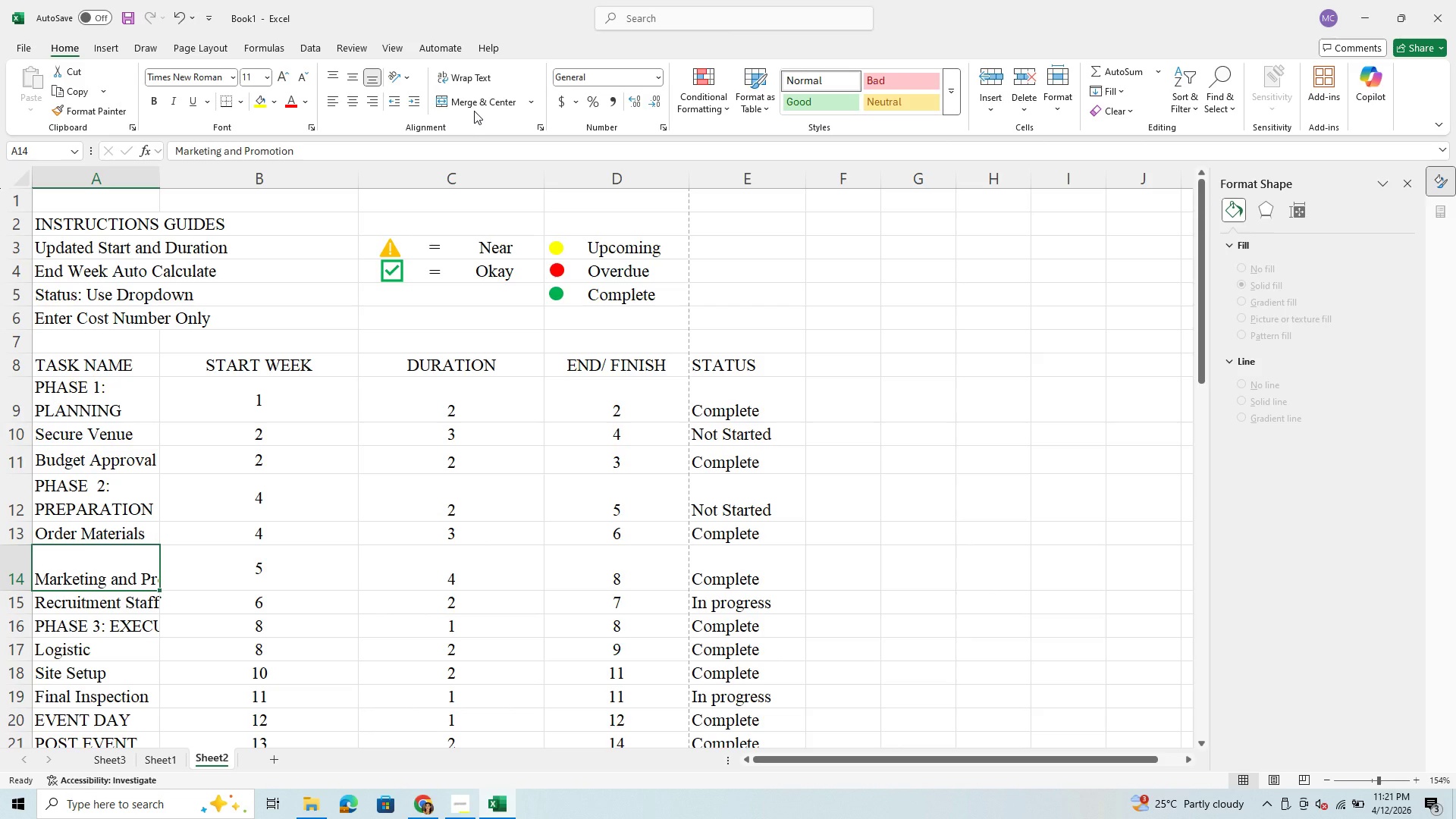 
left_click([465, 83])
 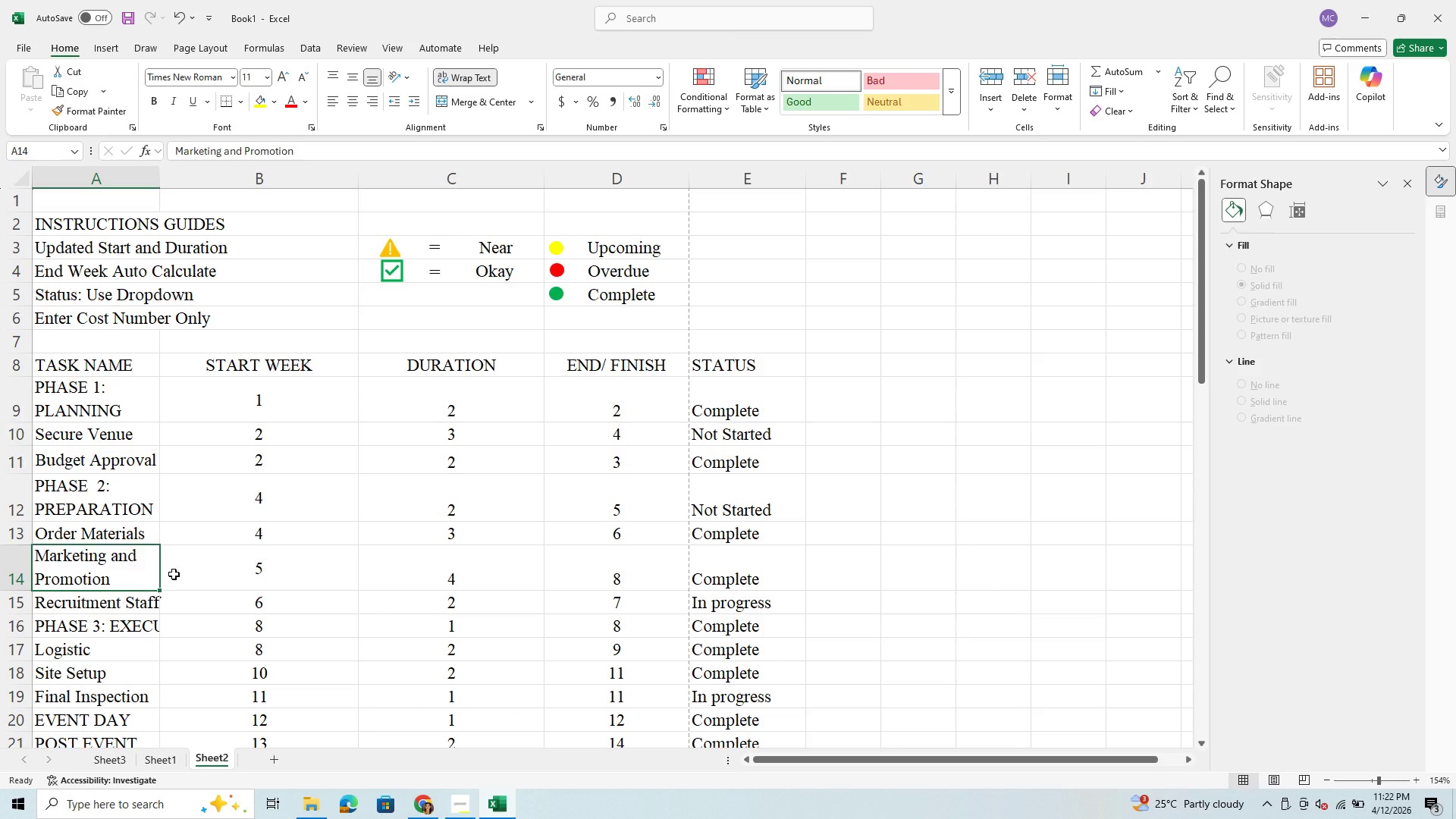 
scroll: coordinate [174, 574], scroll_direction: down, amount: 1.0
 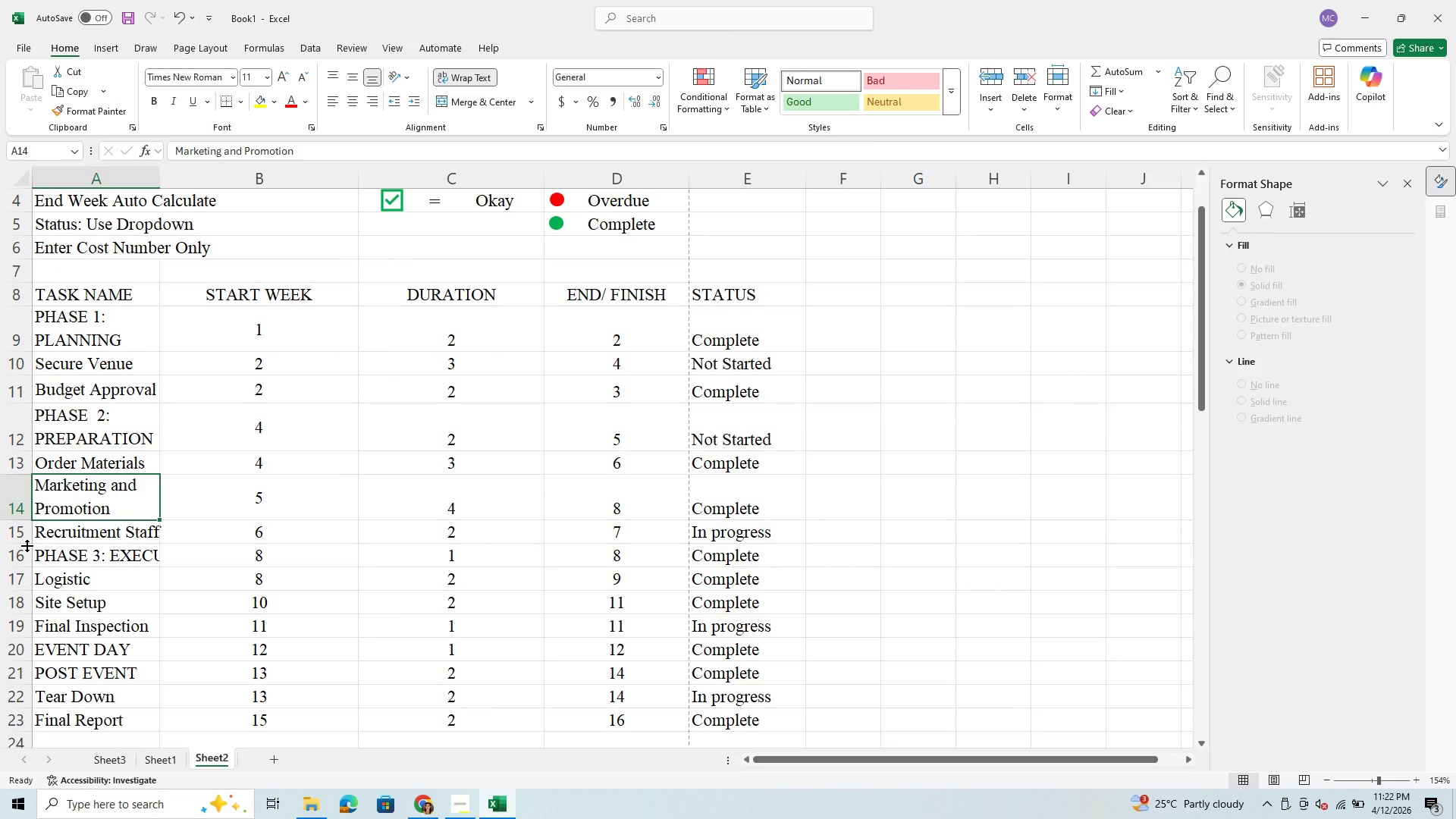 
left_click_drag(start_coordinate=[27, 545], to_coordinate=[17, 570])
 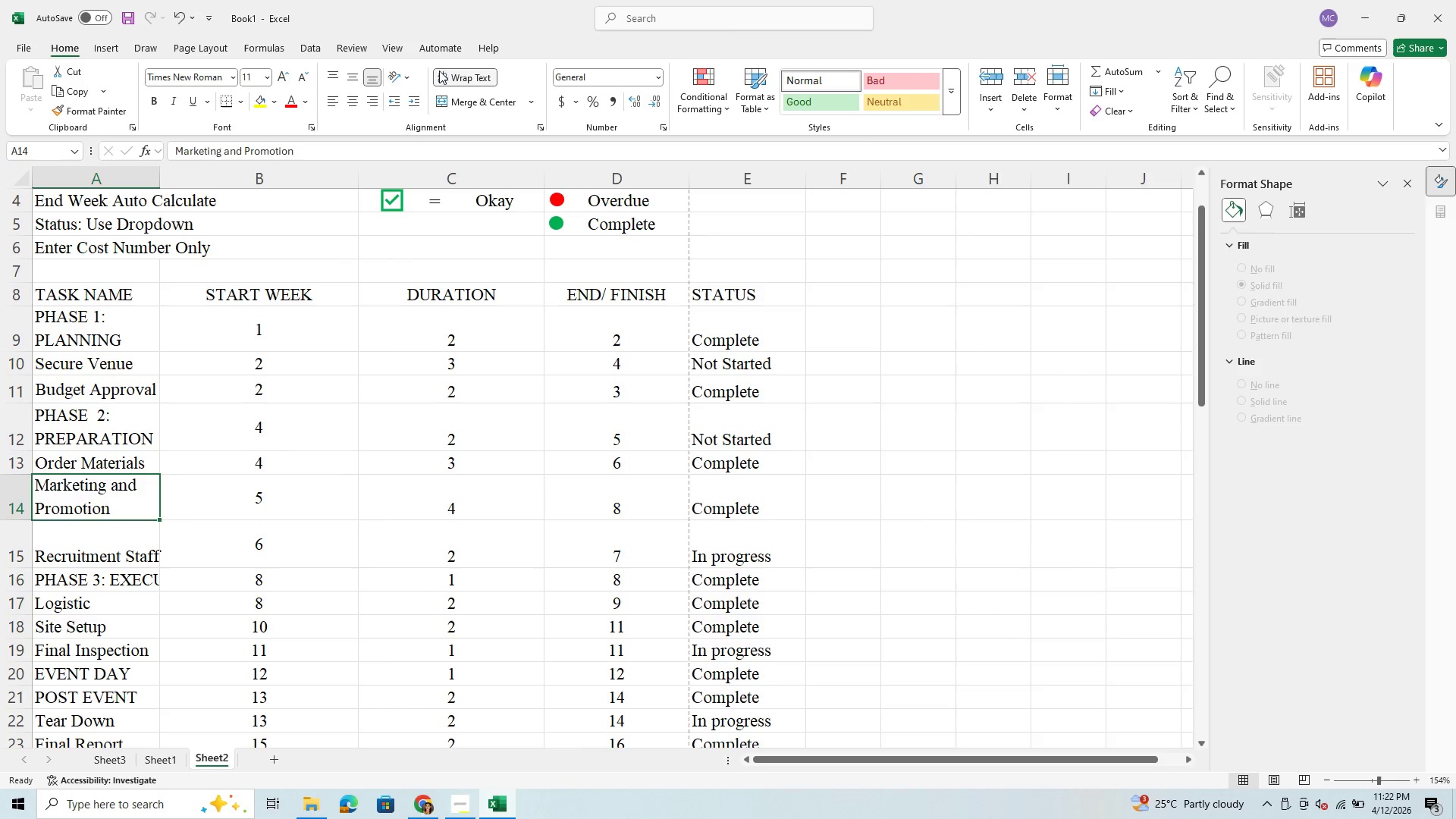 
left_click([443, 74])
 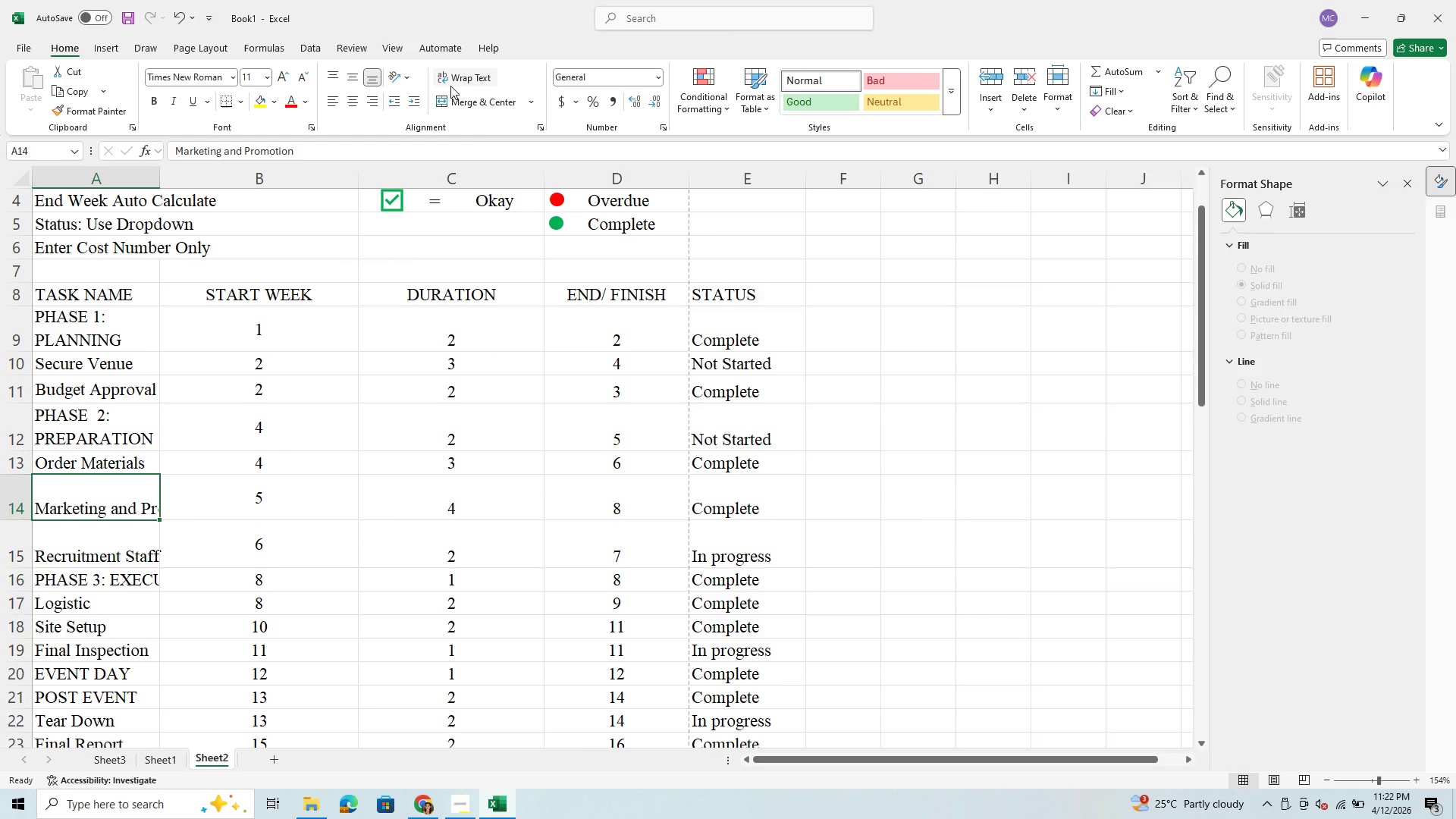 
left_click([460, 99])
 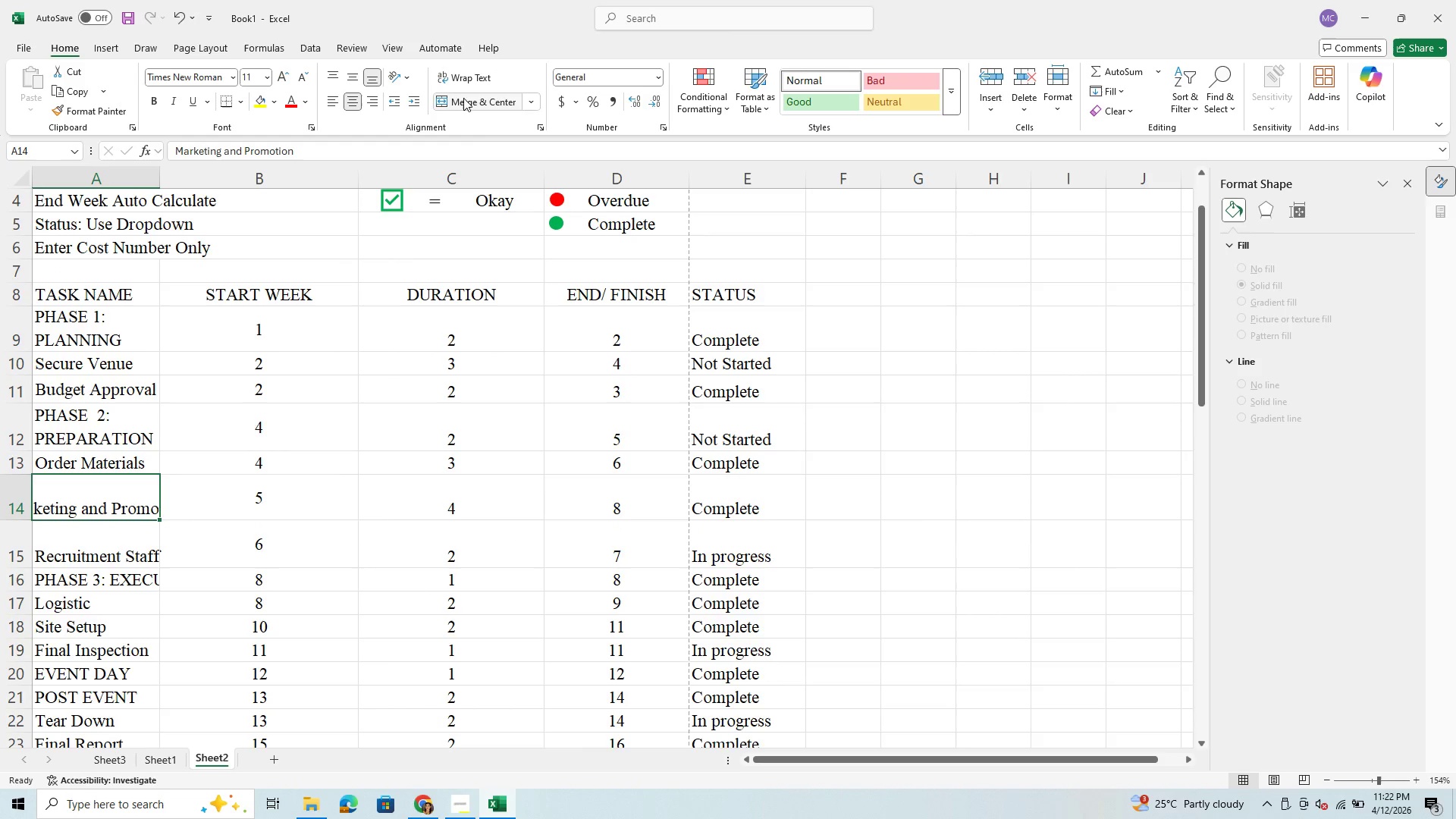 
left_click([475, 76])
 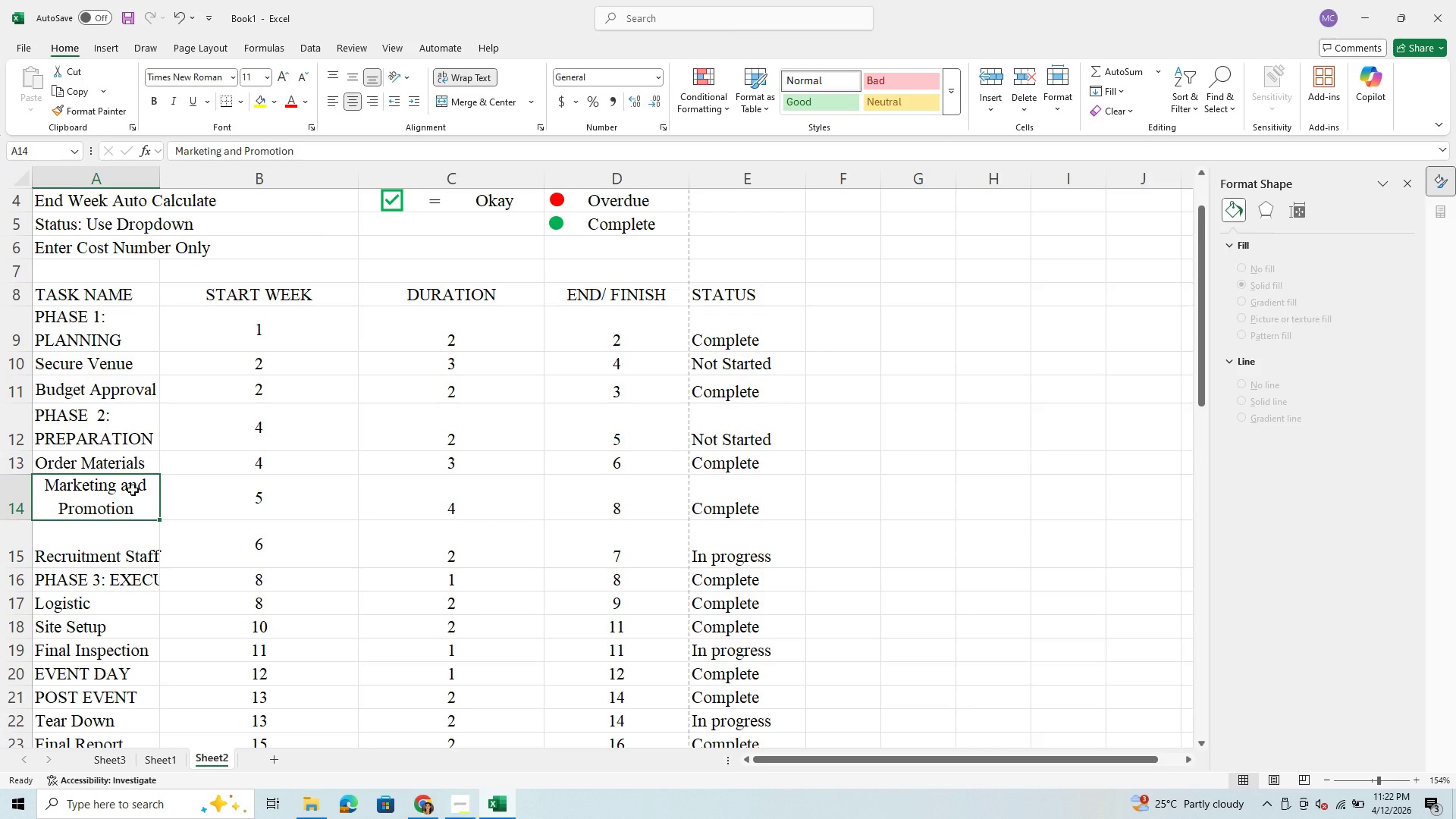 
left_click([96, 550])
 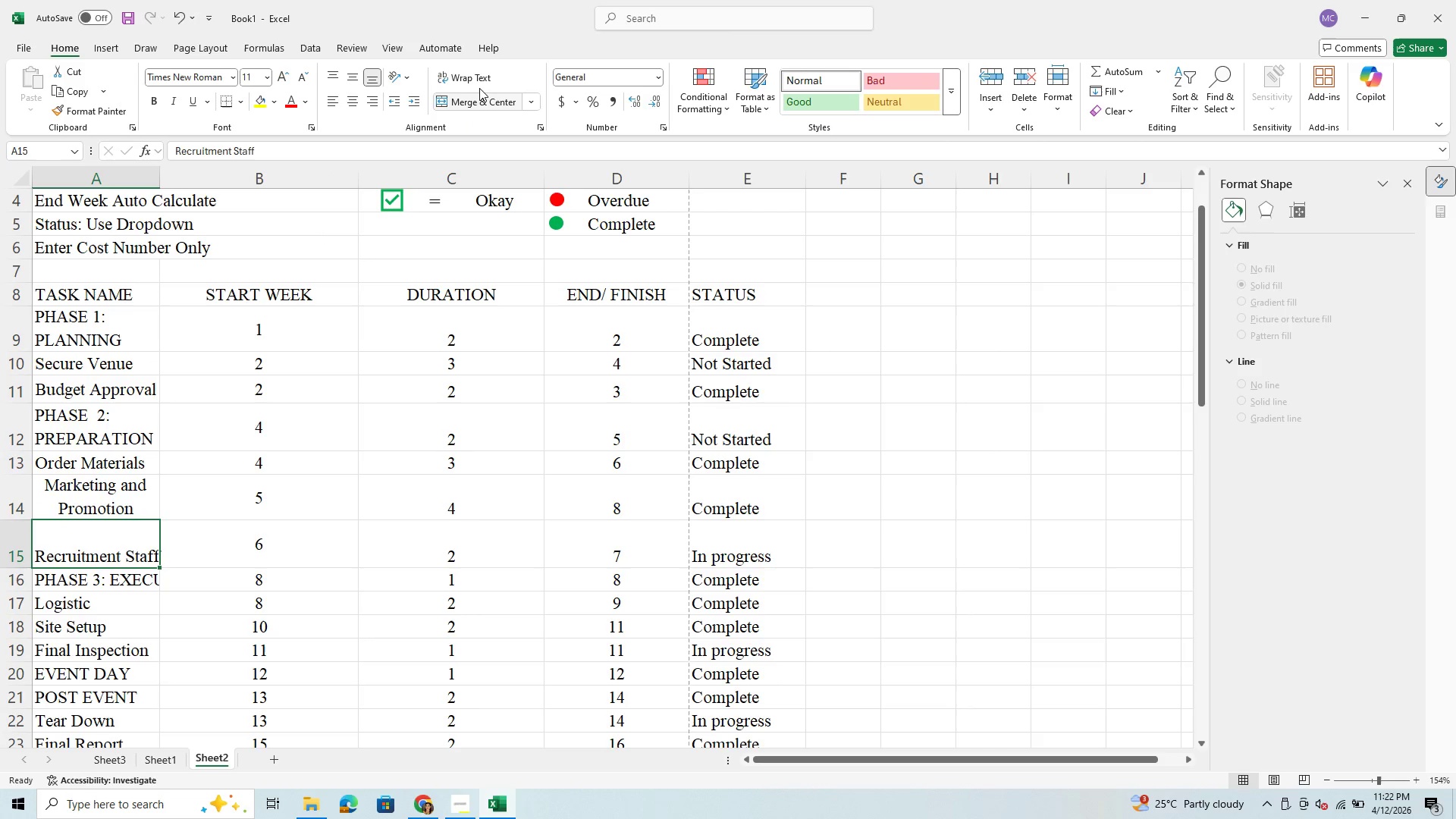 
left_click([481, 80])
 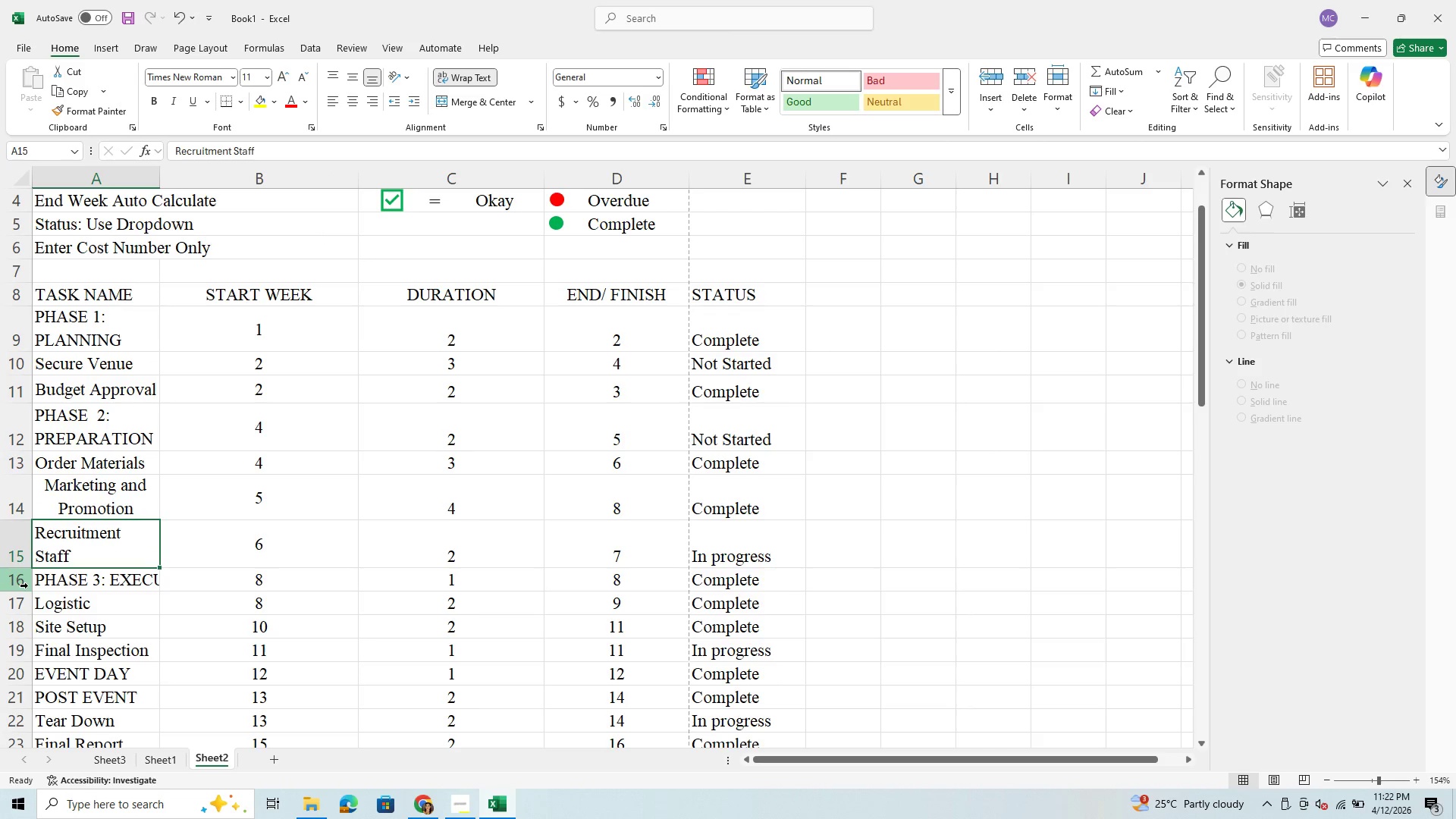 
left_click_drag(start_coordinate=[15, 589], to_coordinate=[7, 613])
 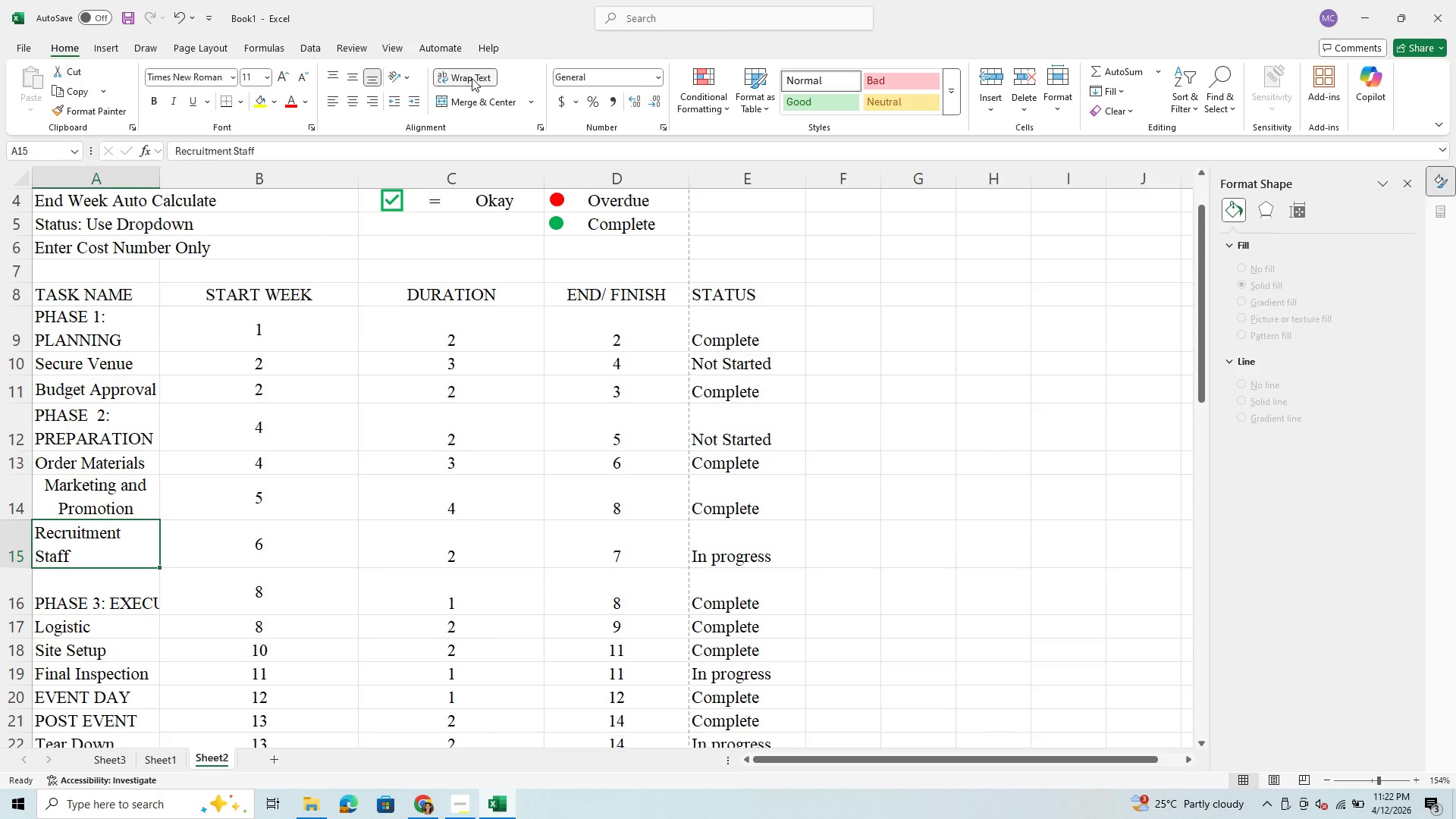 
left_click([472, 78])
 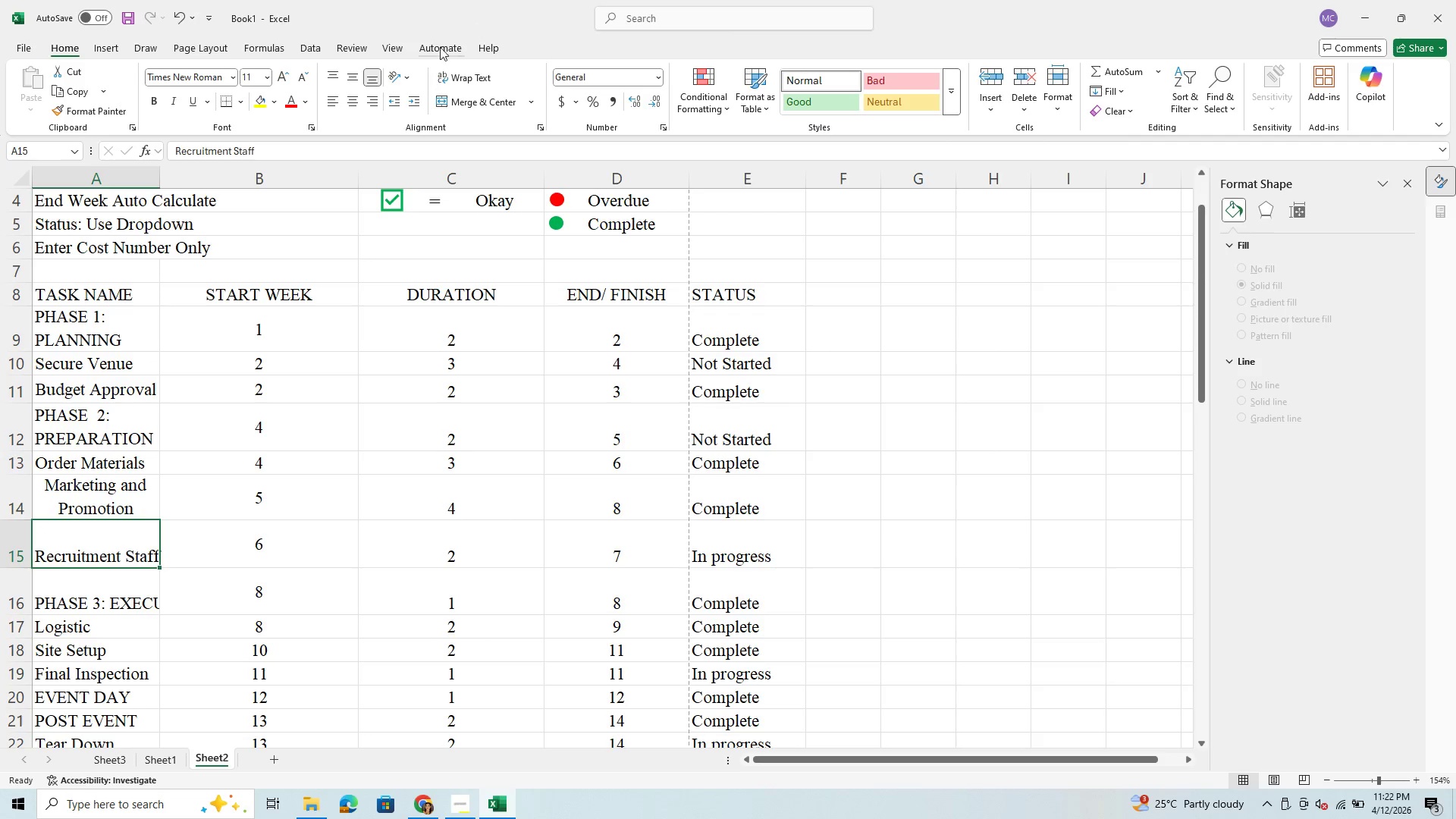 
left_click([450, 74])
 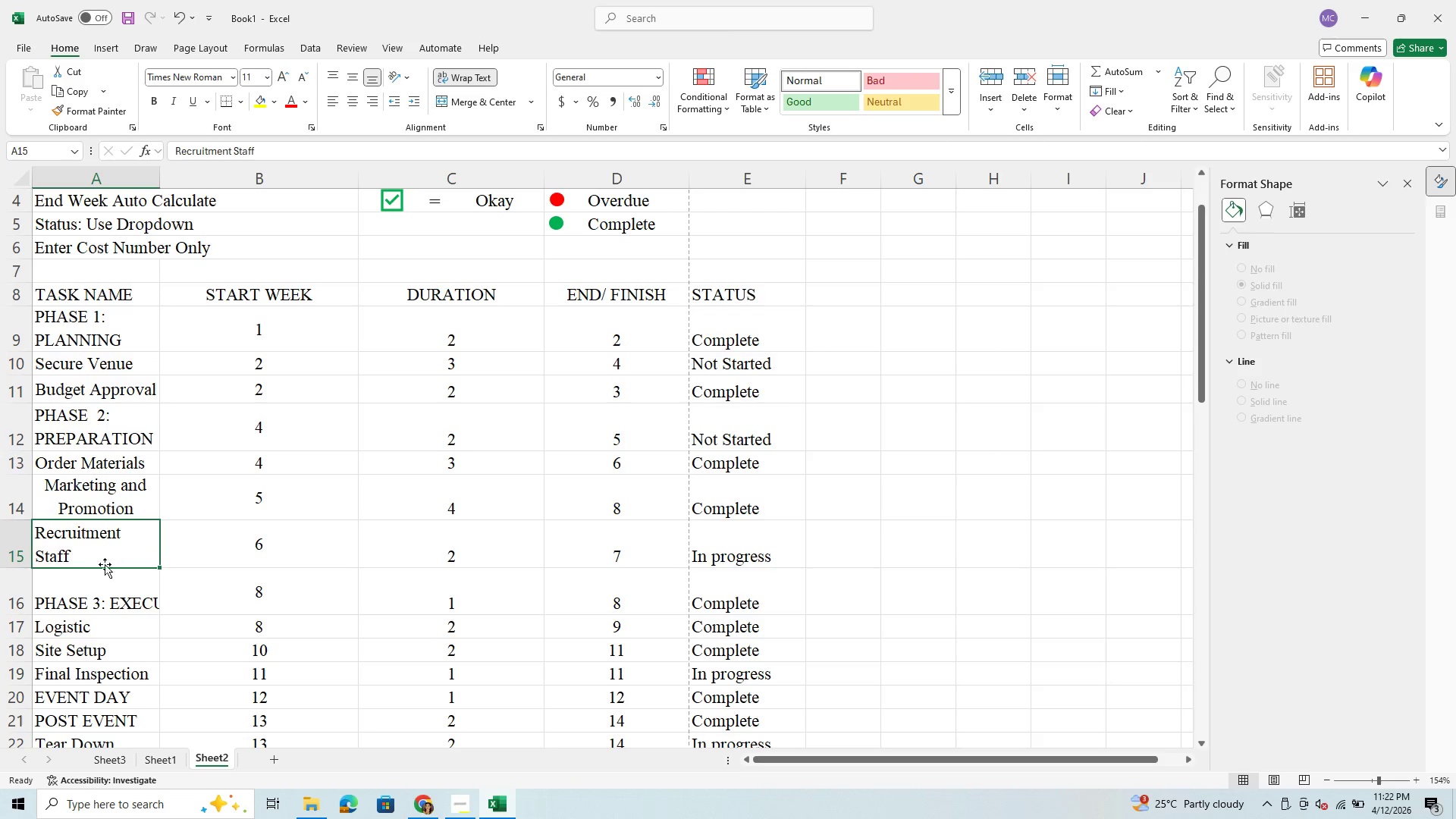 
left_click([74, 590])
 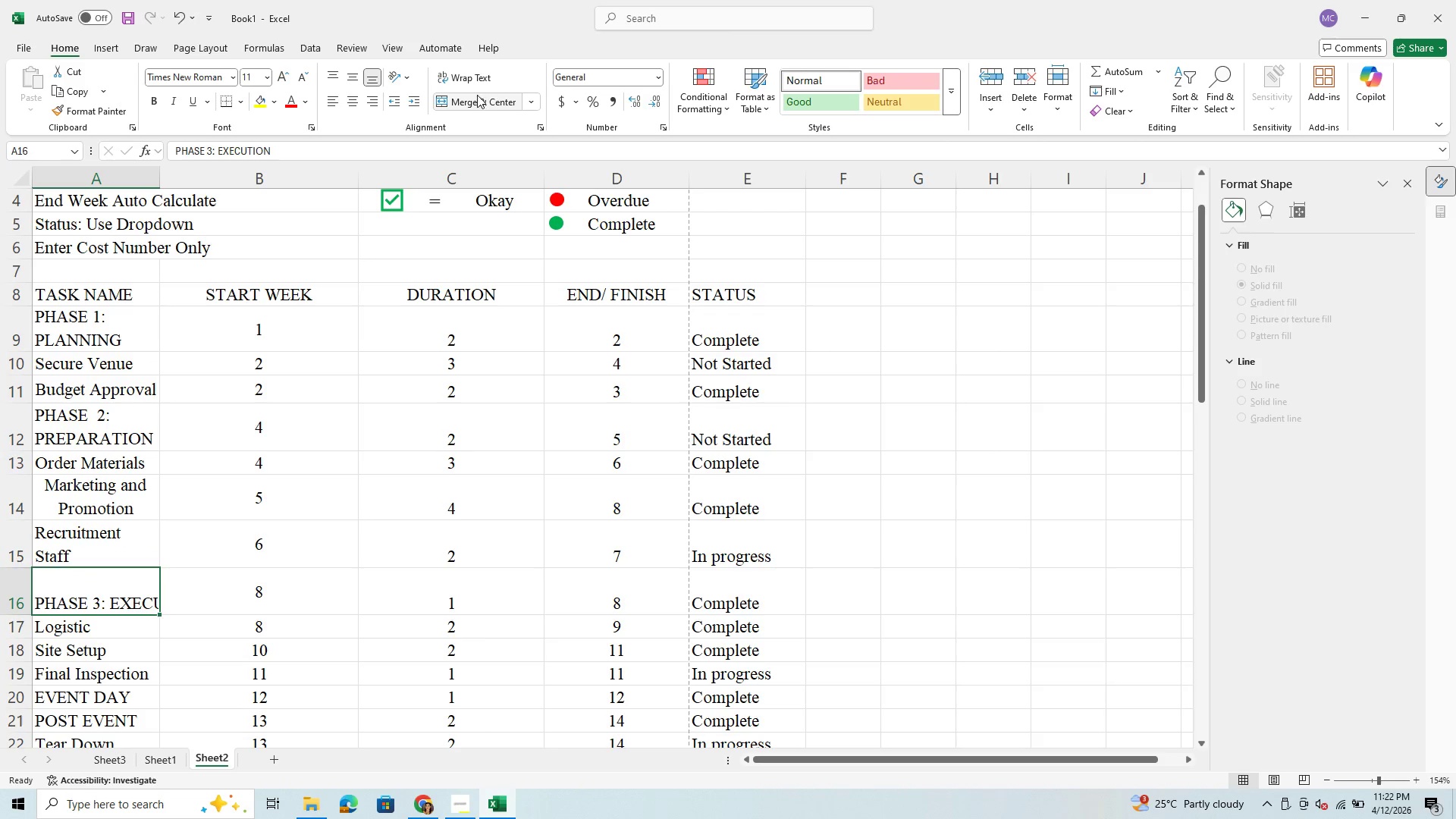 
left_click([477, 80])
 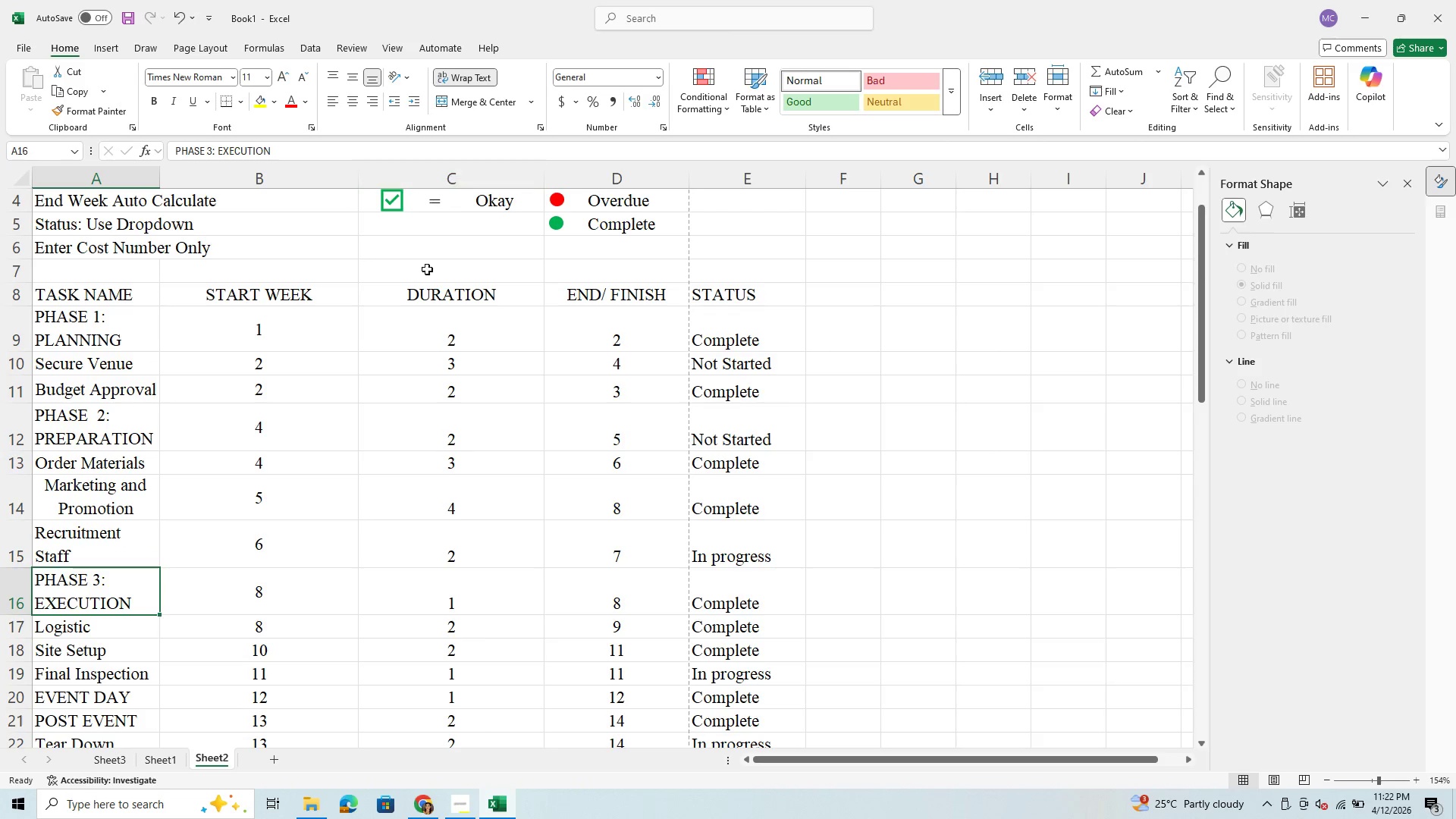 
scroll: coordinate [406, 422], scroll_direction: down, amount: 3.0
 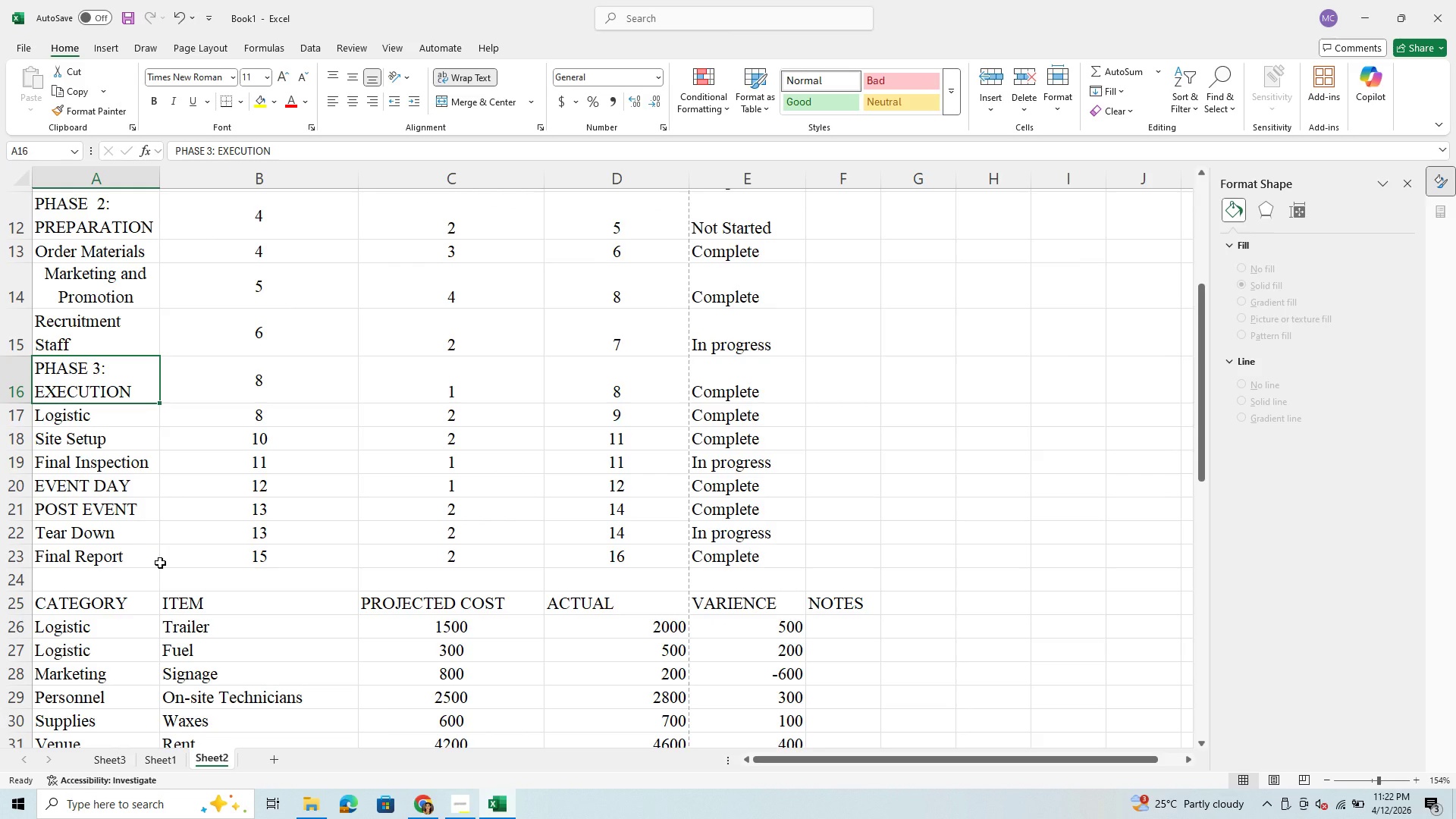 
wait(5.49)
 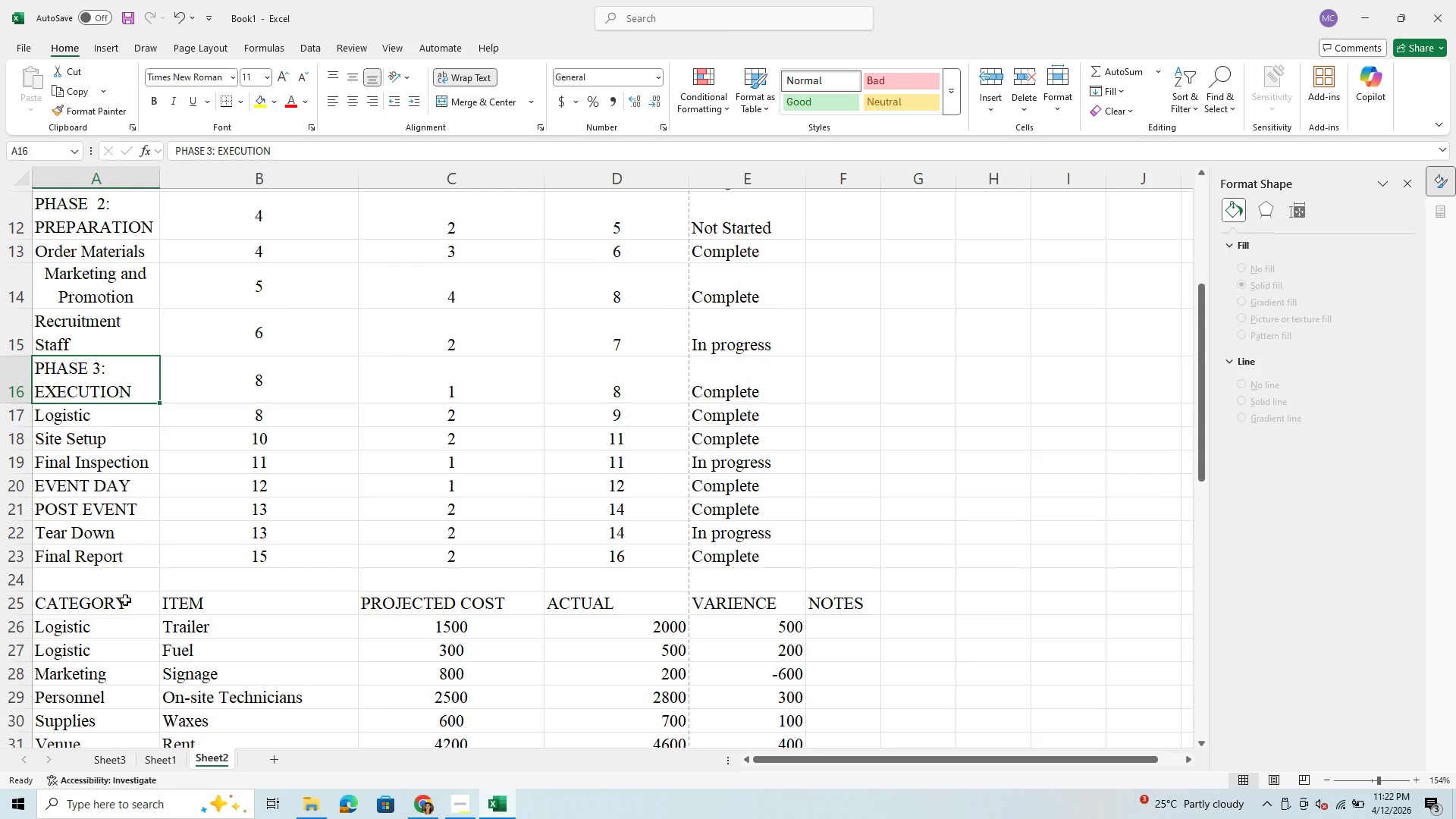 
scroll: coordinate [276, 510], scroll_direction: up, amount: 6.0
 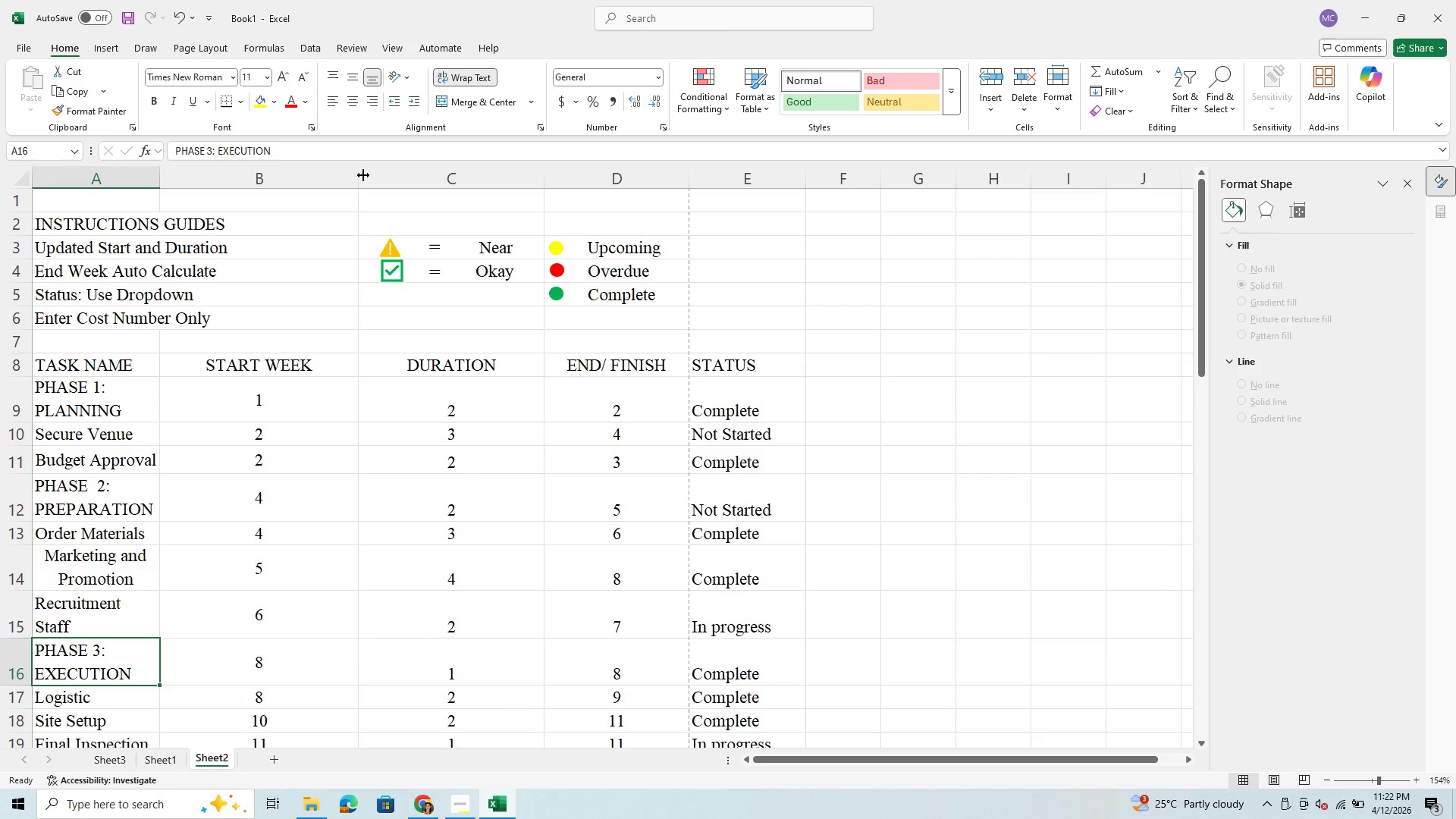 
left_click_drag(start_coordinate=[358, 176], to_coordinate=[314, 190])
 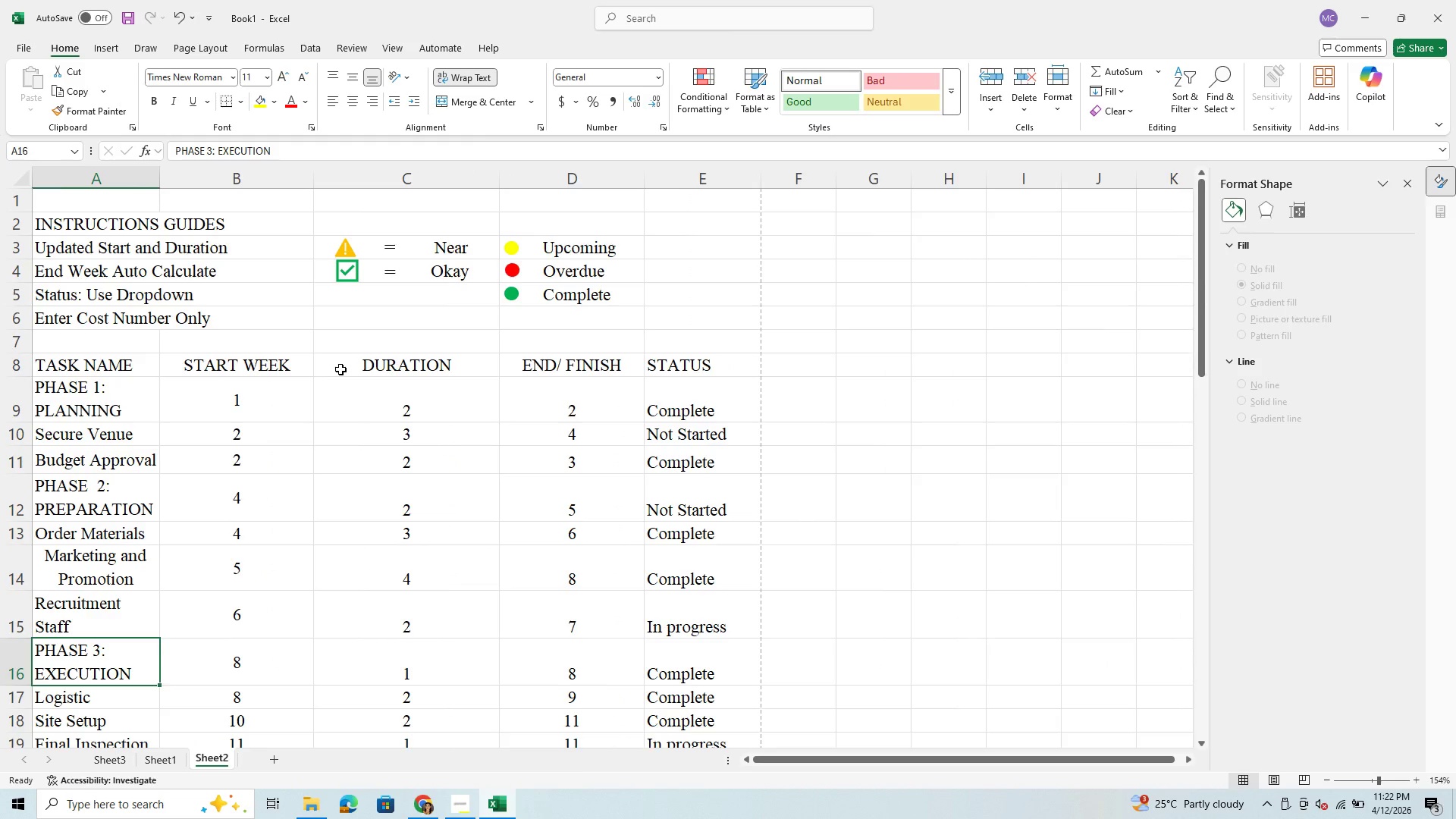 
scroll: coordinate [340, 369], scroll_direction: down, amount: 8.0
 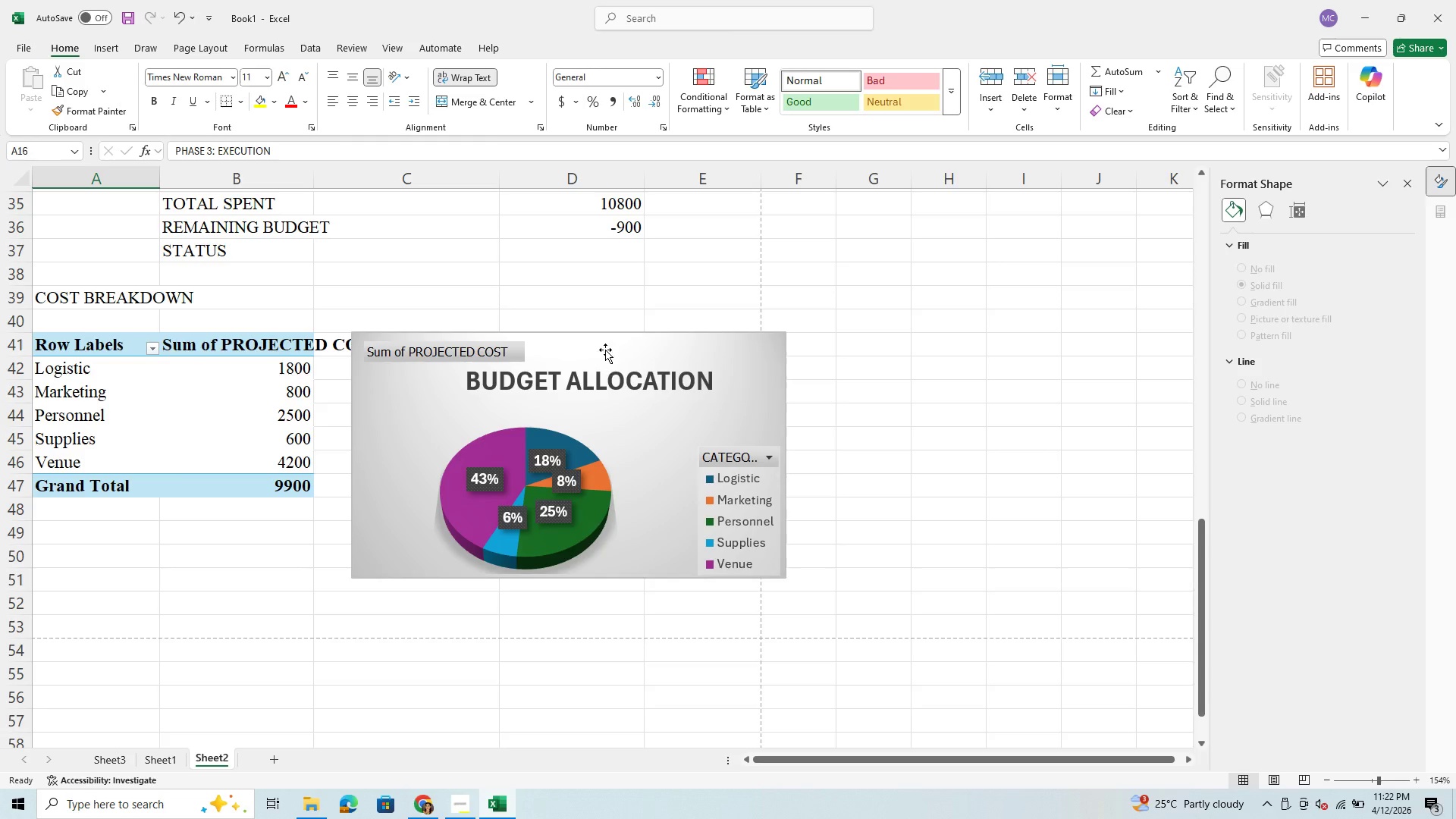 
left_click_drag(start_coordinate=[607, 344], to_coordinate=[577, 416])
 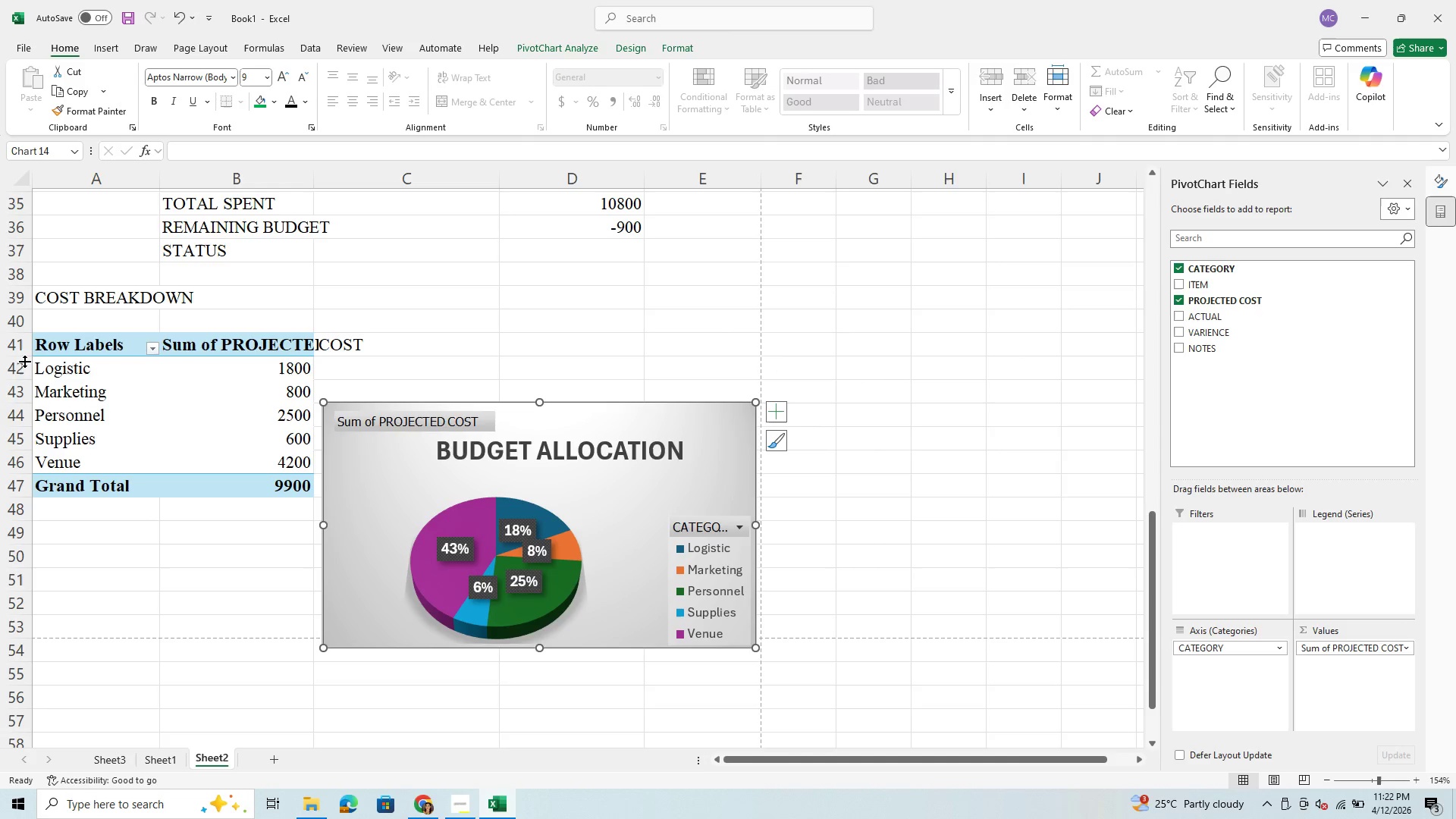 
left_click_drag(start_coordinate=[23, 356], to_coordinate=[14, 378])
 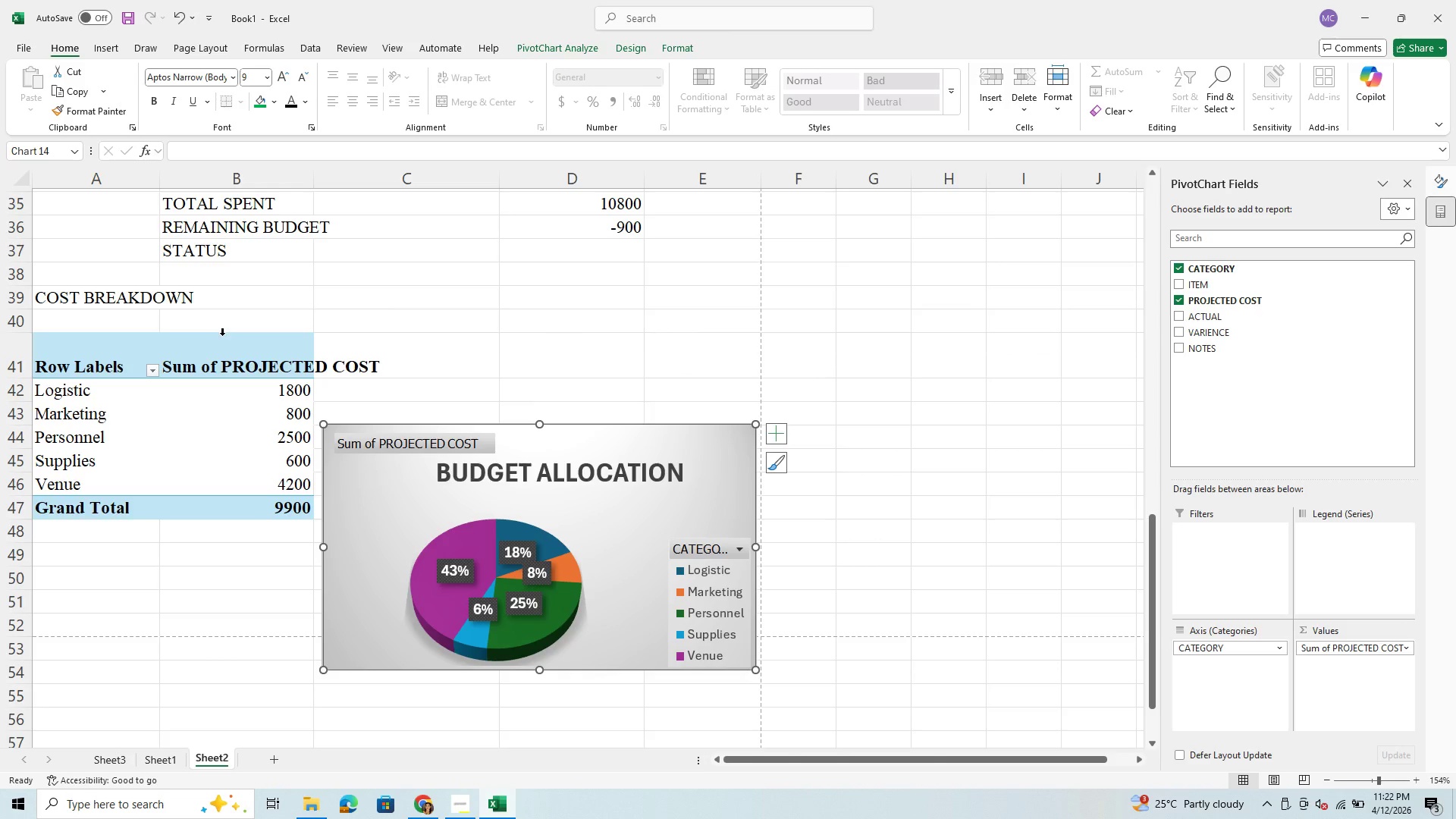 
left_click([213, 350])
 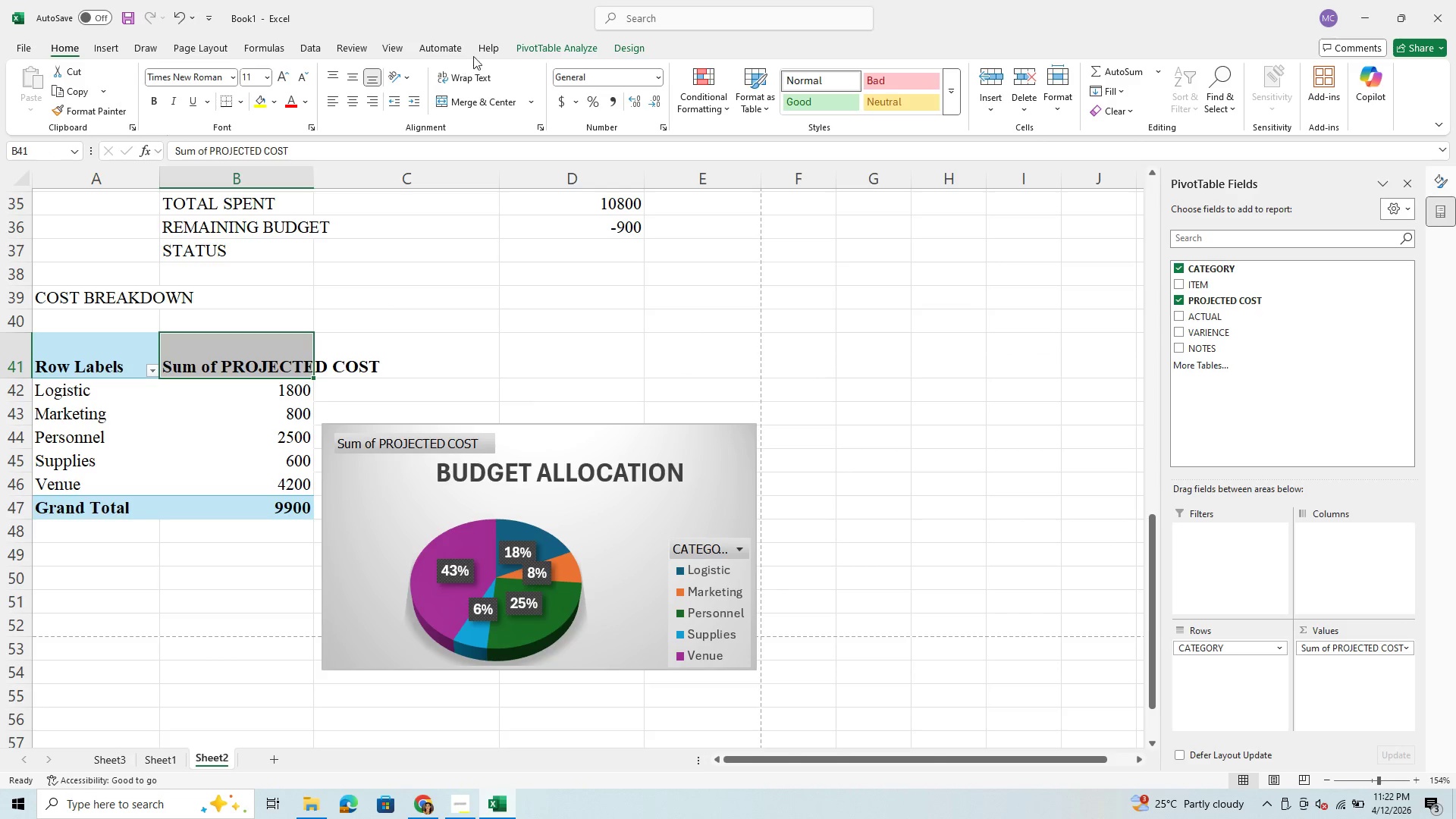 
left_click([466, 78])
 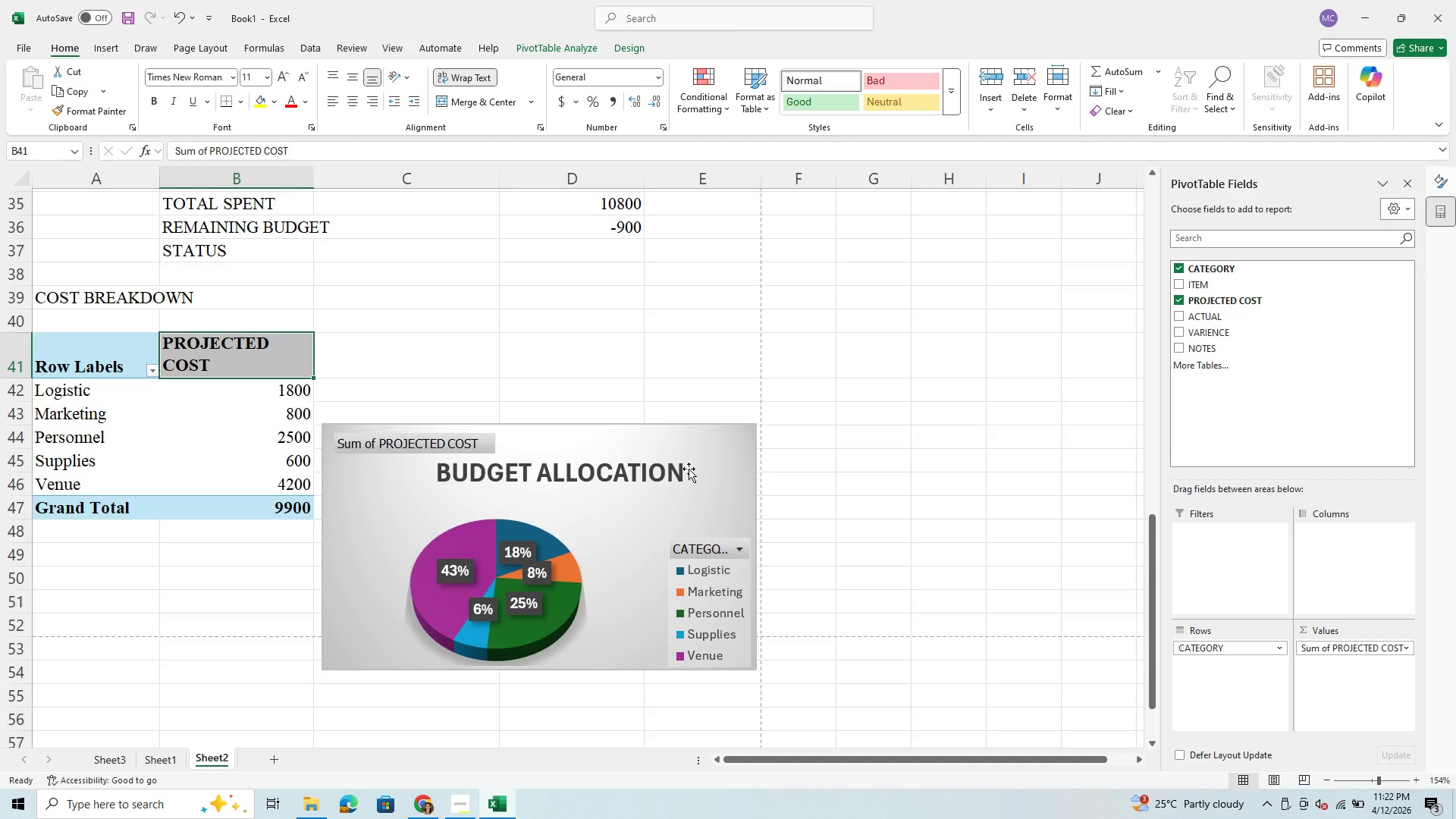 
left_click_drag(start_coordinate=[612, 445], to_coordinate=[613, 356])
 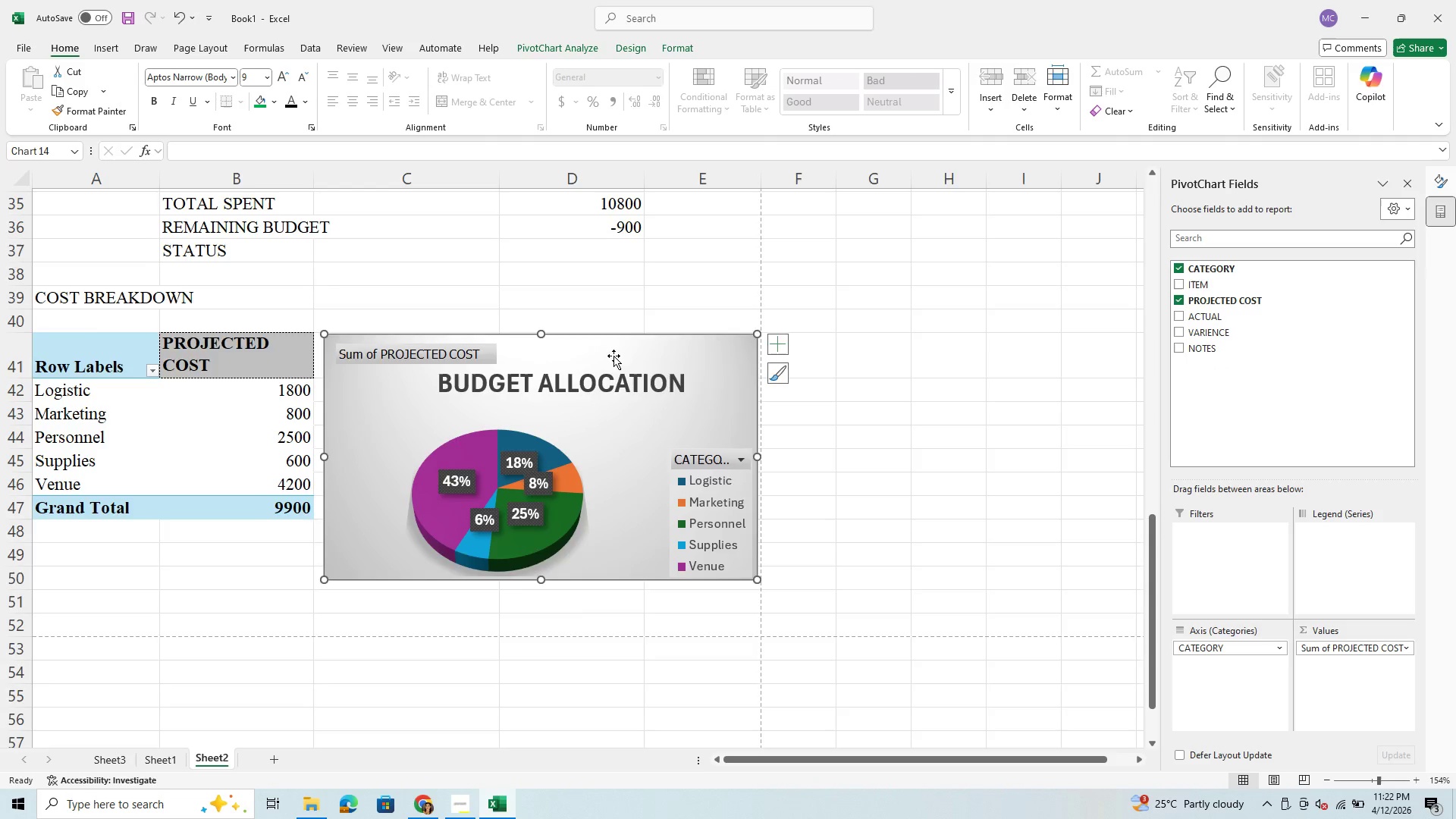 
scroll: coordinate [613, 356], scroll_direction: up, amount: 8.0
 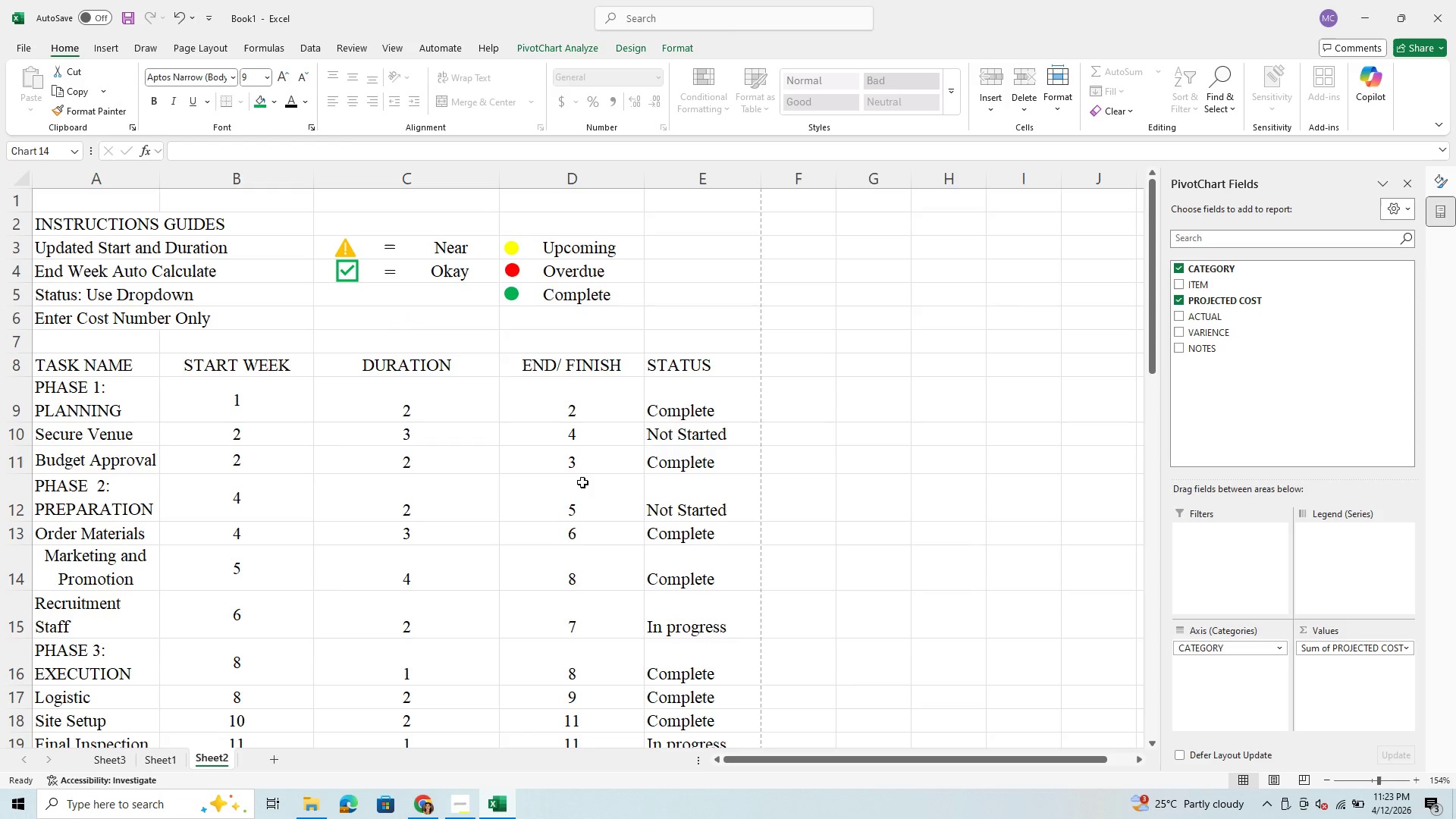 
scroll: coordinate [559, 515], scroll_direction: down, amount: 6.0
 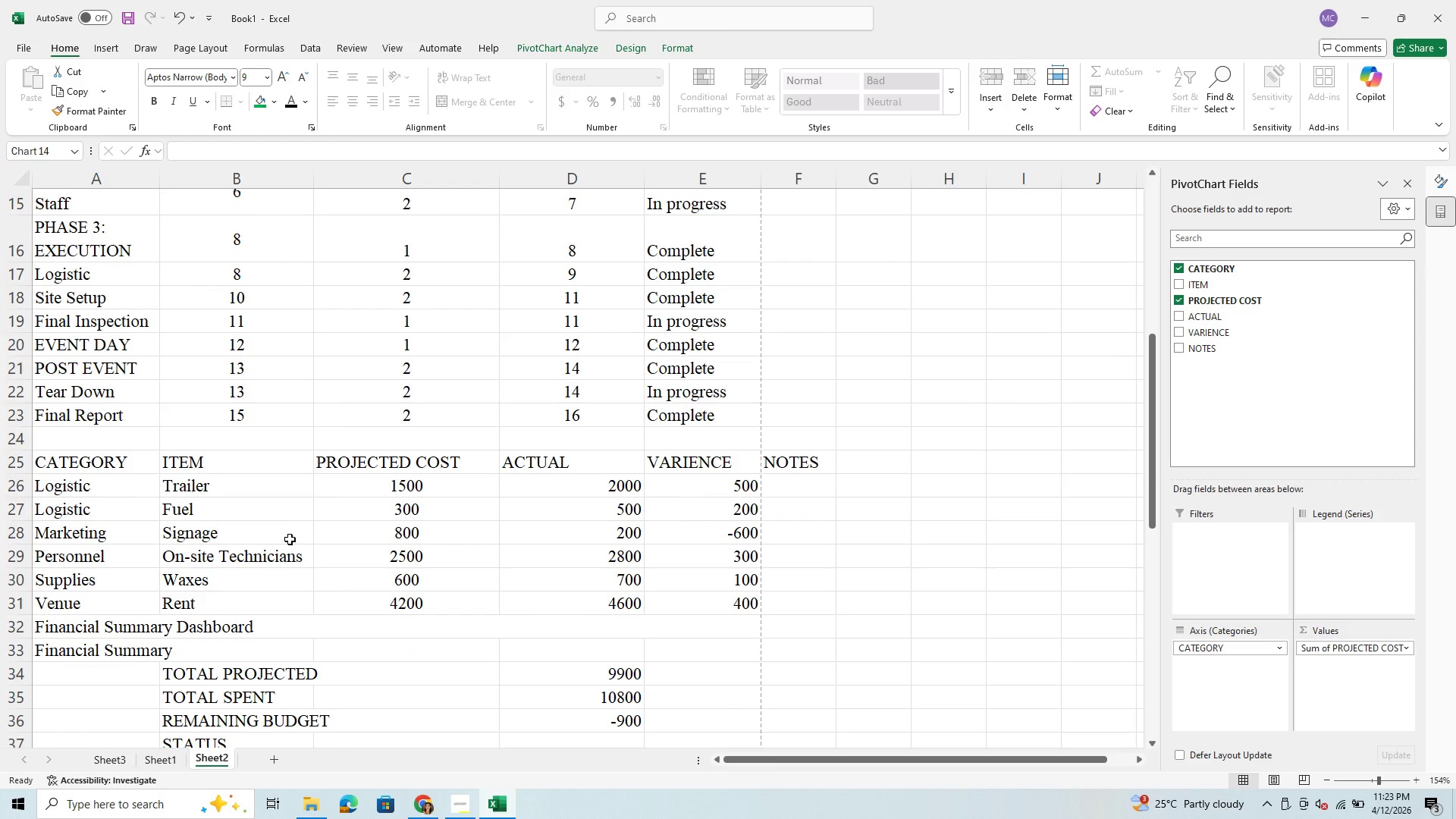 
left_click([226, 557])
 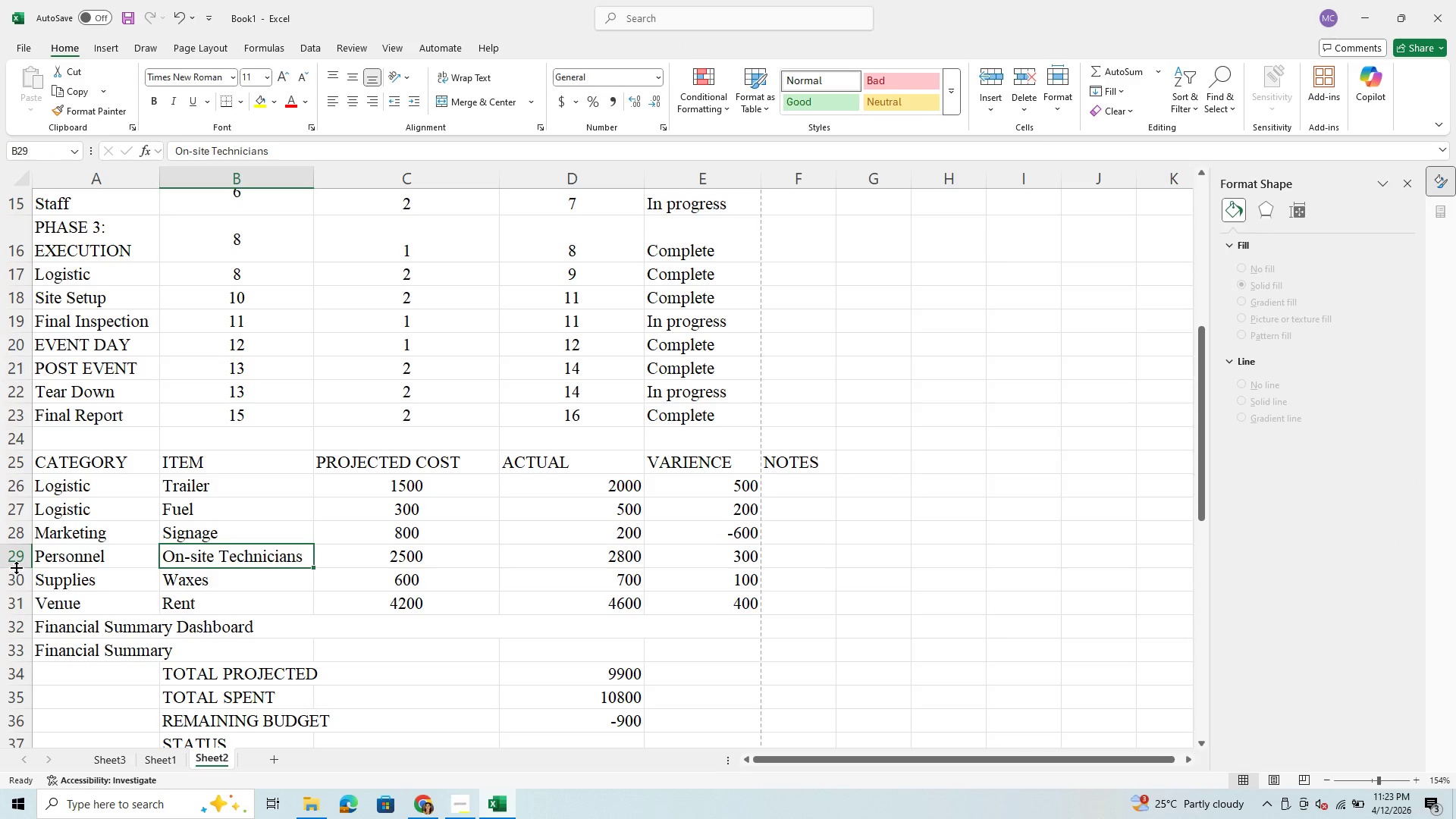 
left_click_drag(start_coordinate=[16, 567], to_coordinate=[2, 591])
 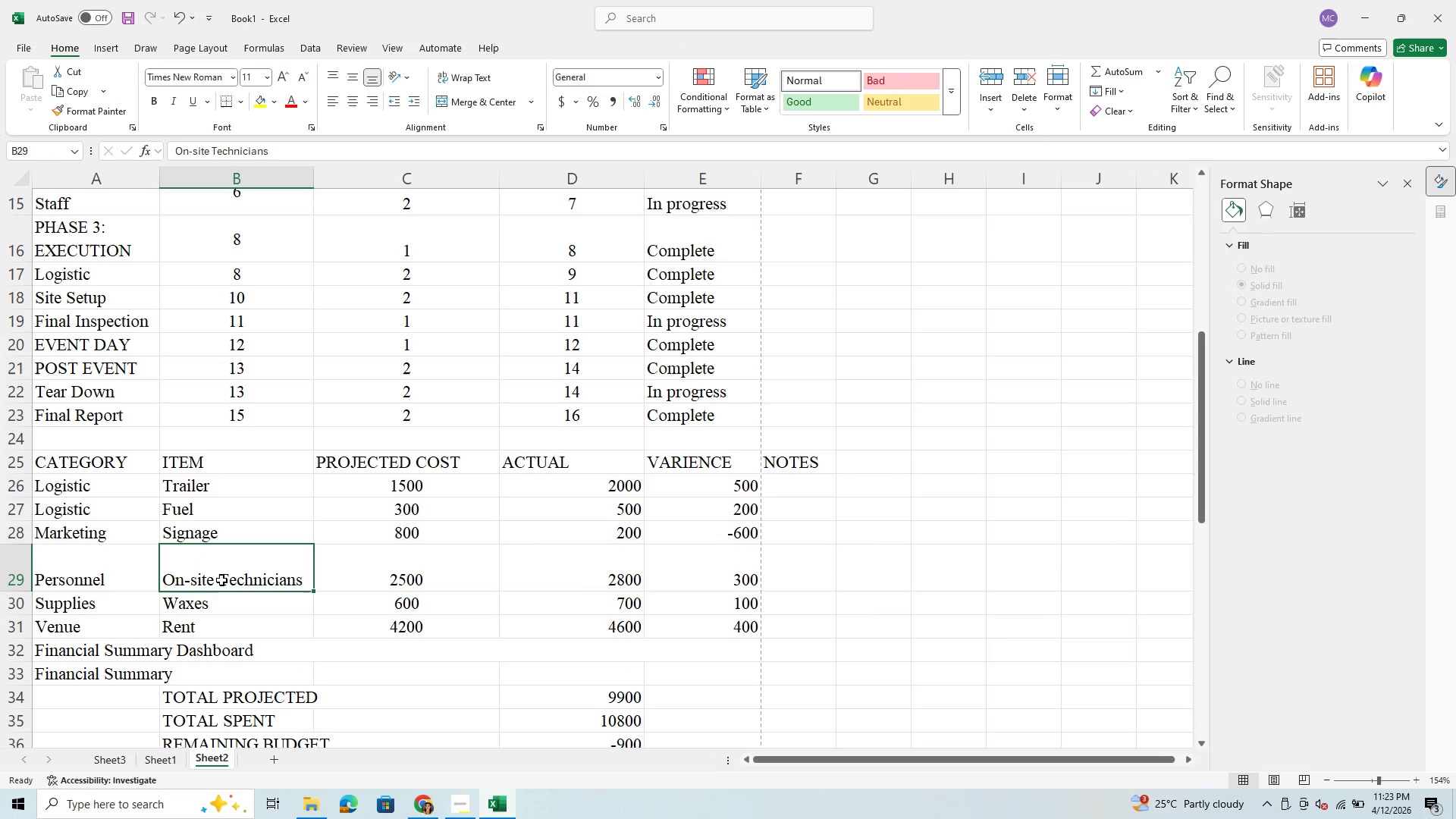 
left_click([231, 566])
 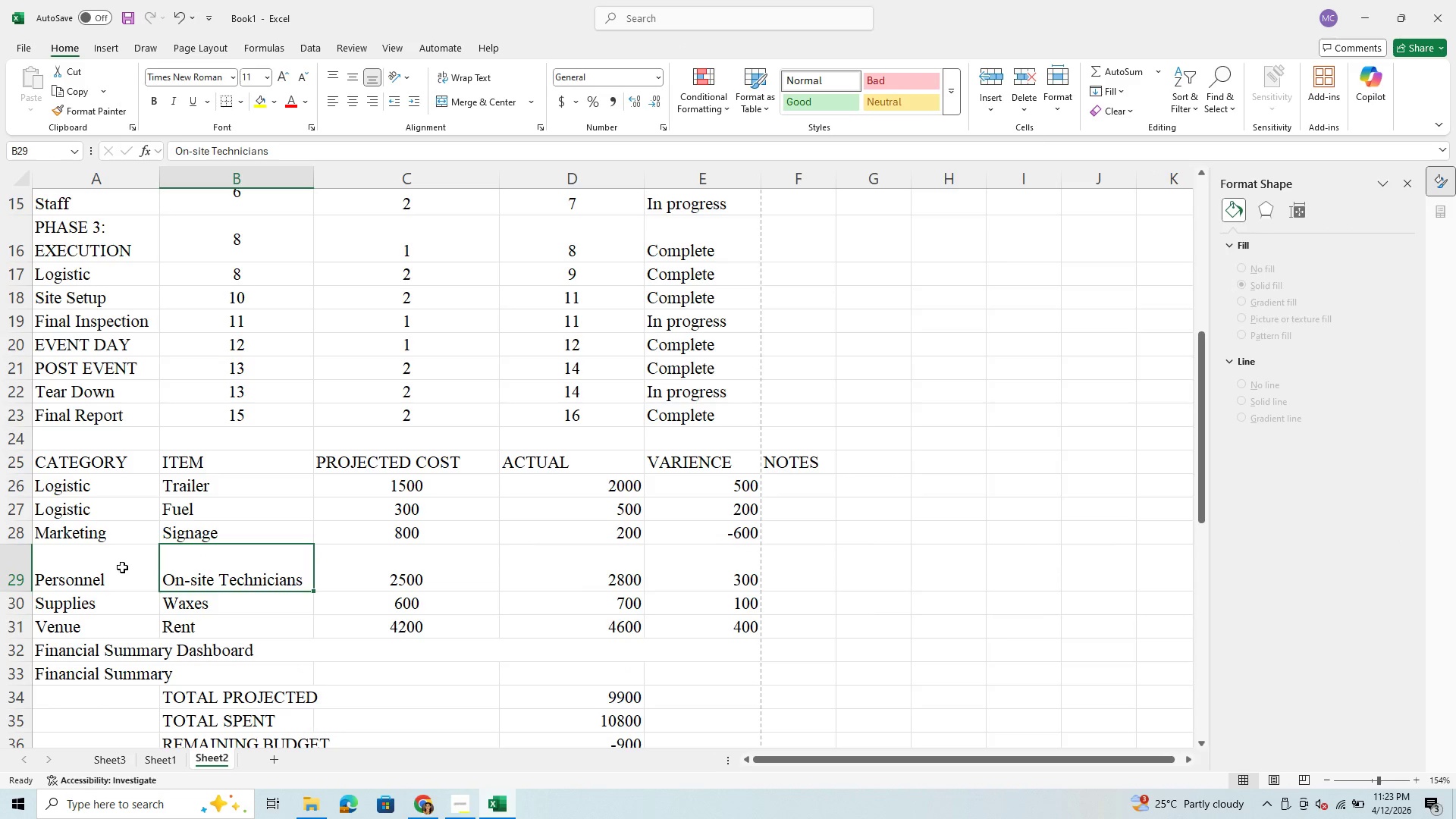 
left_click([114, 567])
 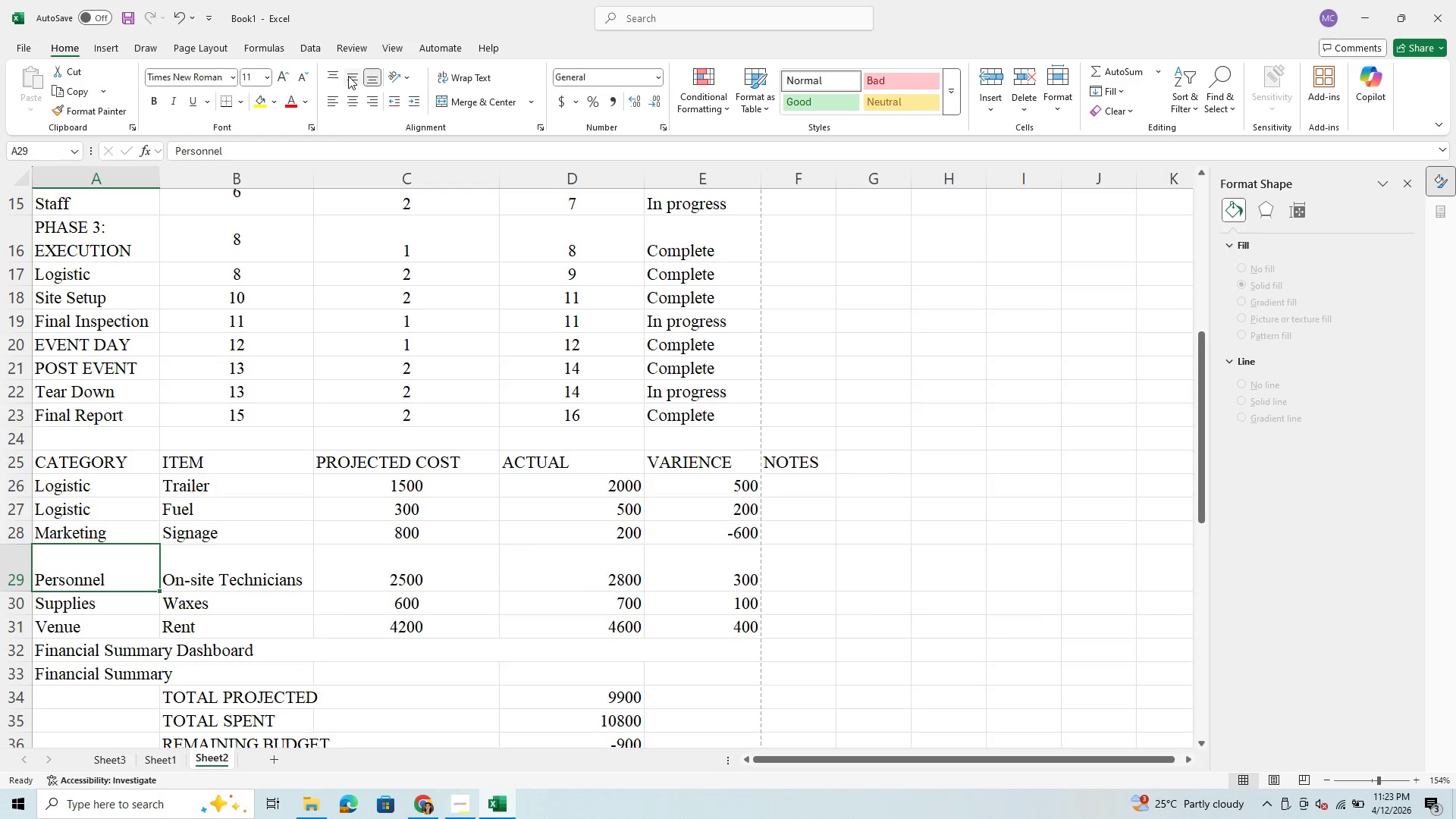 
left_click([329, 80])
 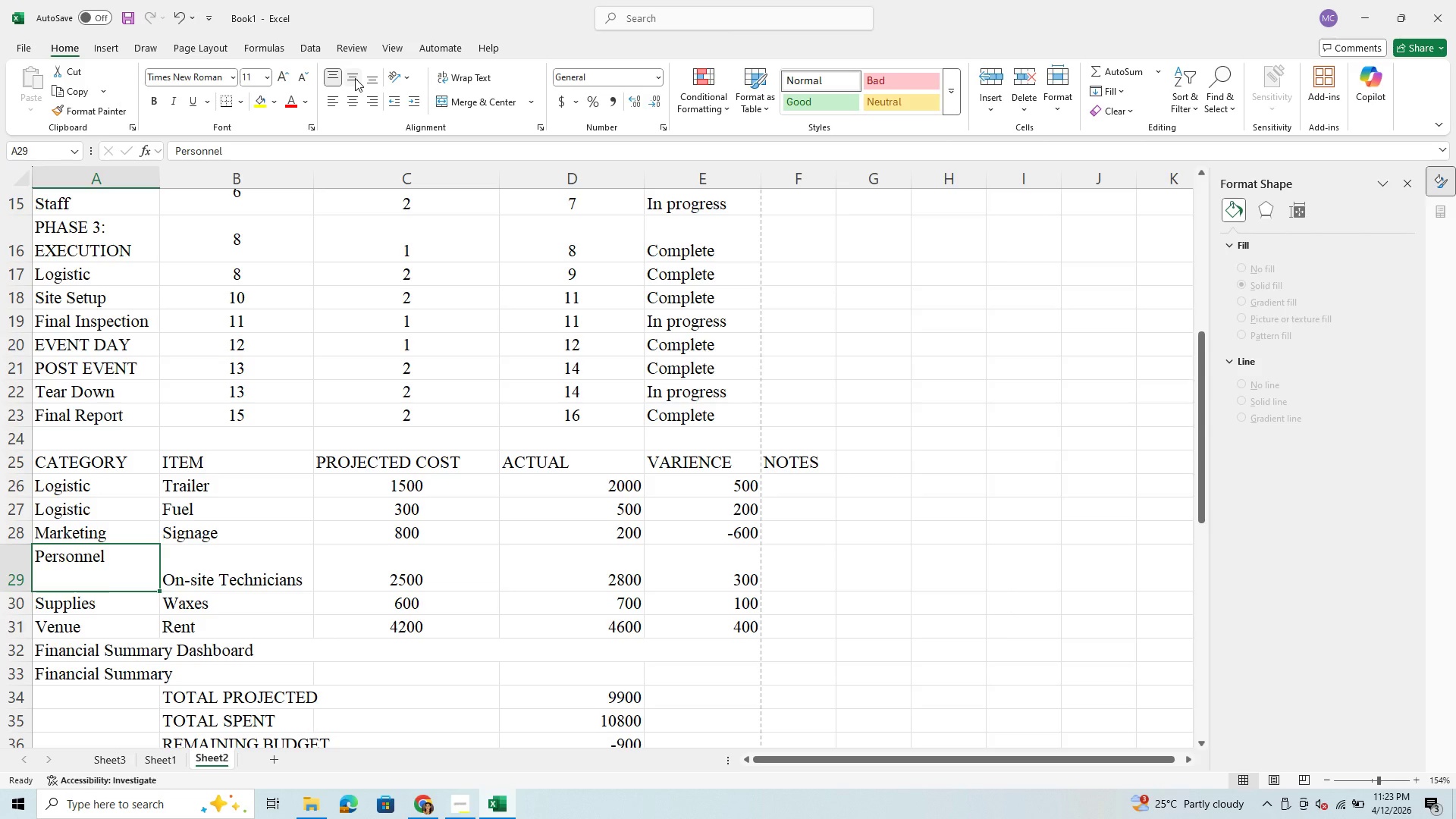 
left_click([355, 78])
 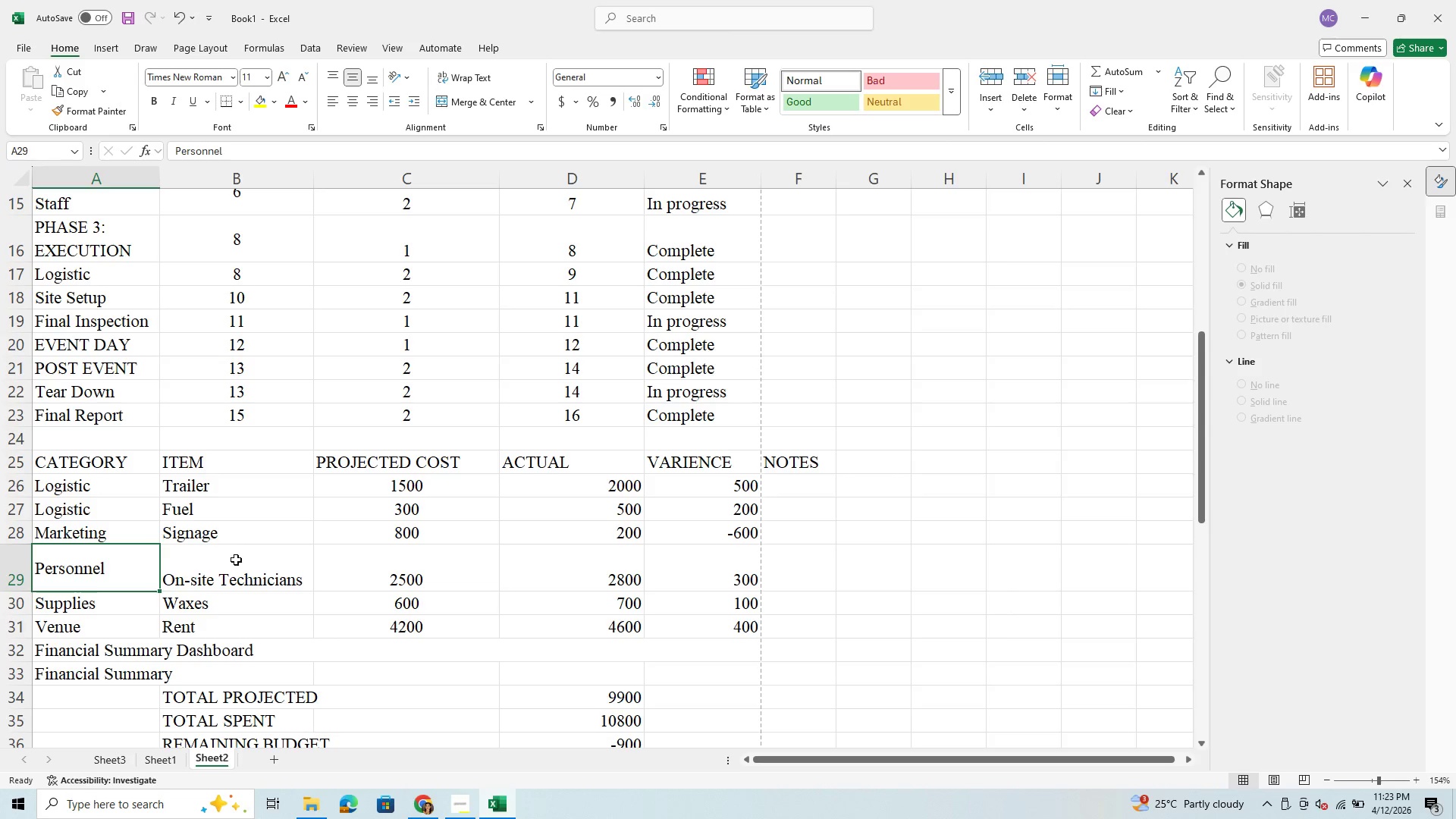 
left_click([237, 579])
 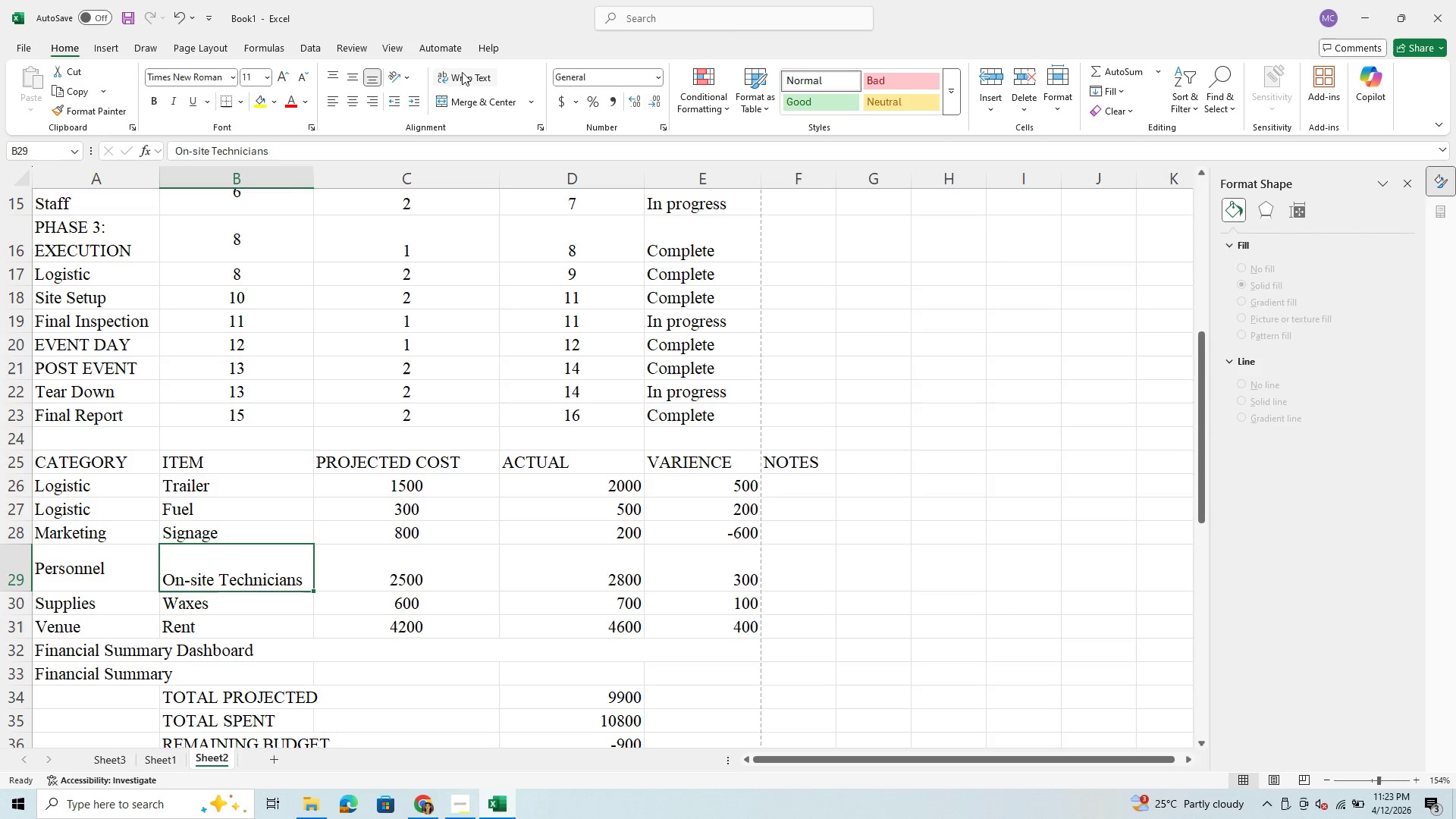 
left_click([468, 76])
 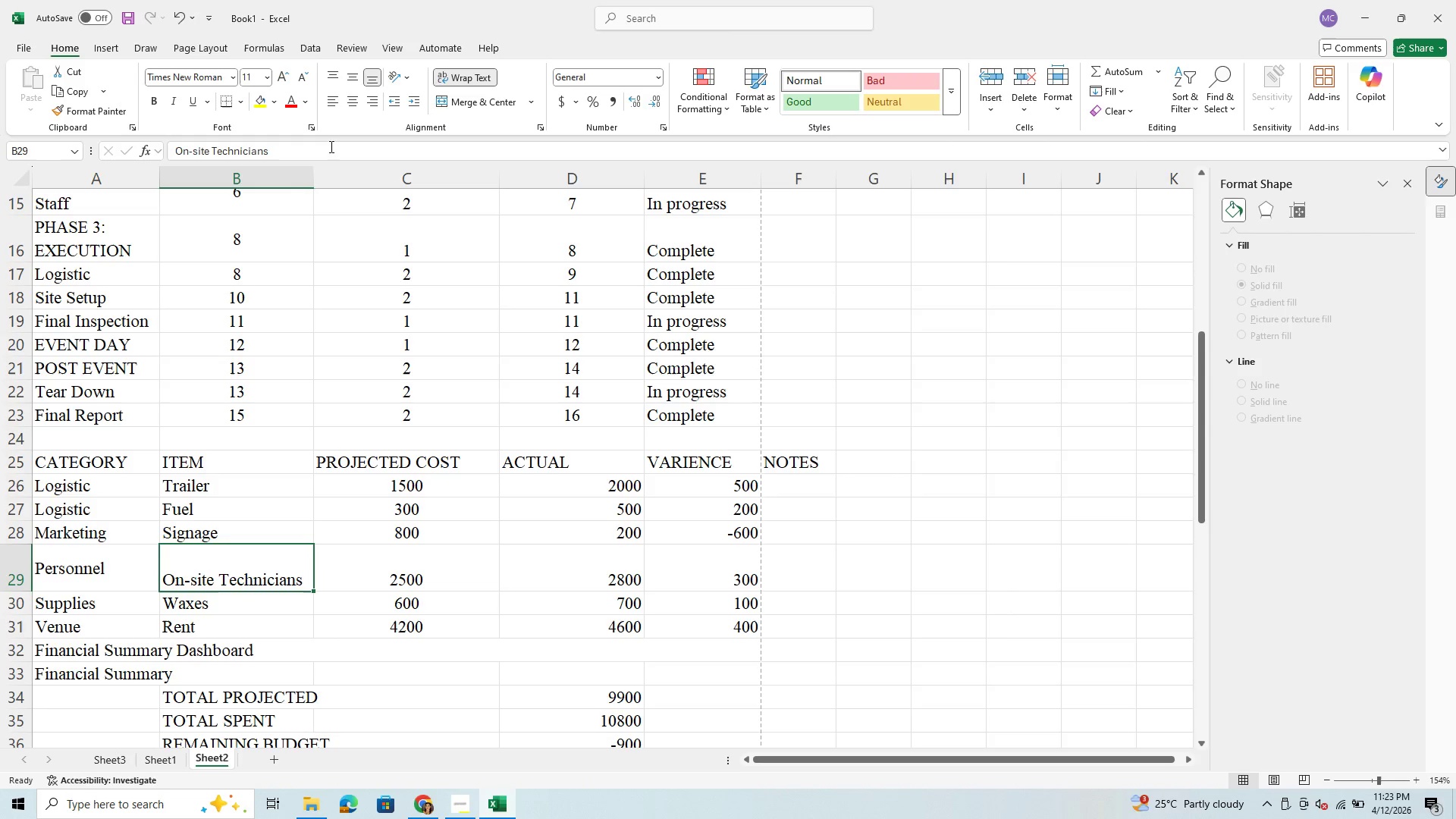 
left_click_drag(start_coordinate=[315, 179], to_coordinate=[287, 187])
 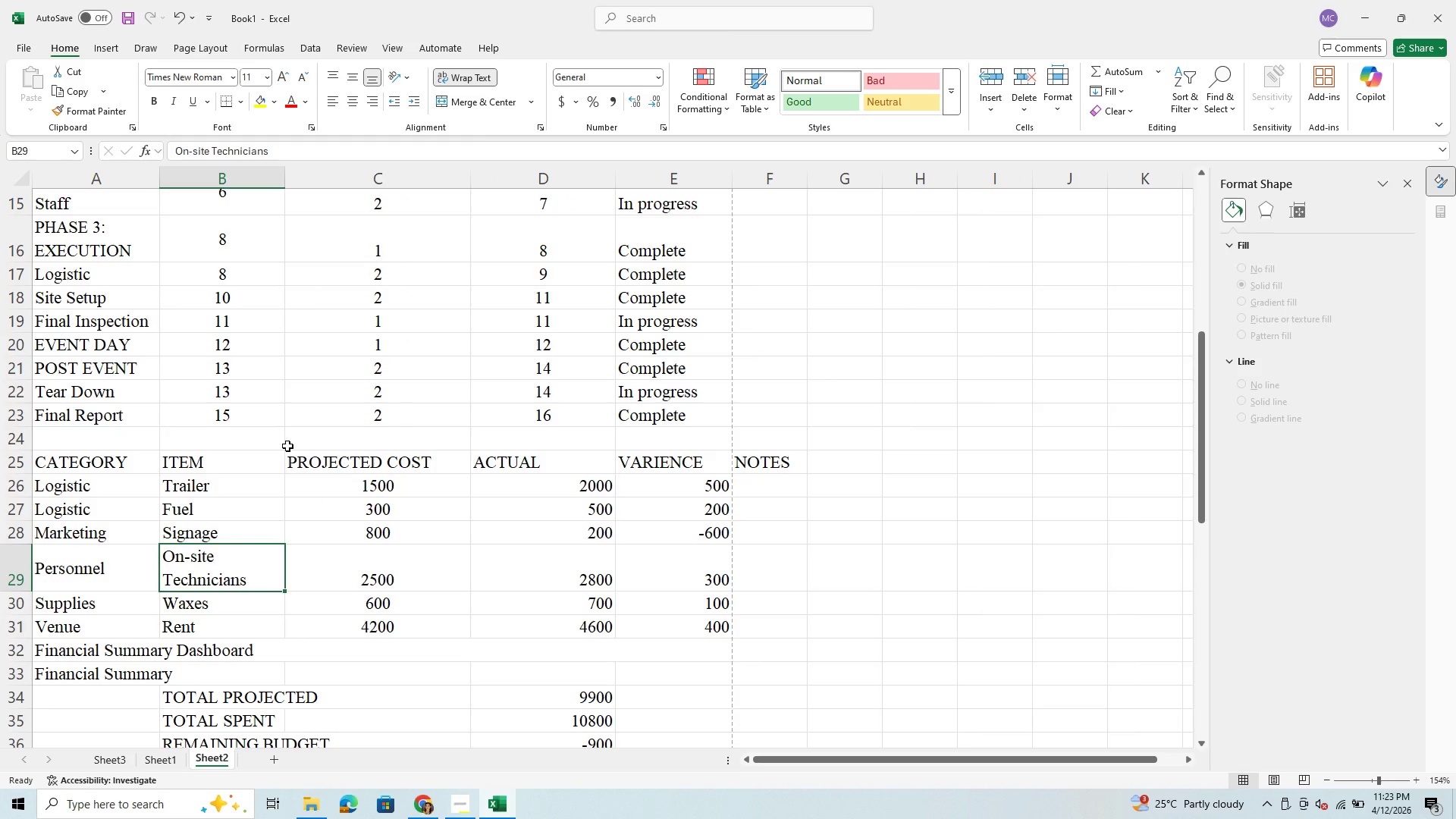 
scroll: coordinate [287, 446], scroll_direction: up, amount: 10.0
 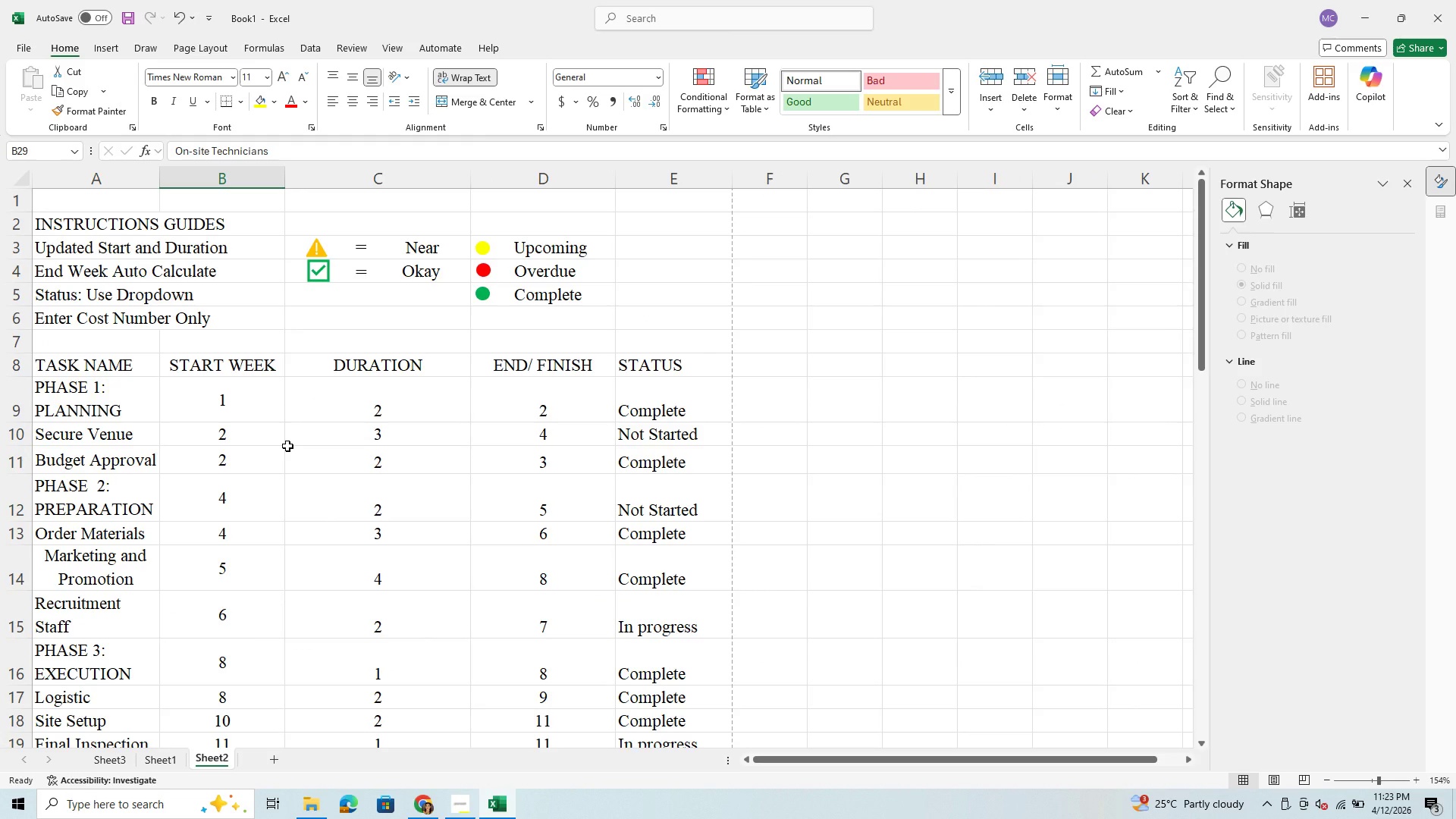 
scroll: coordinate [287, 446], scroll_direction: down, amount: 10.0
 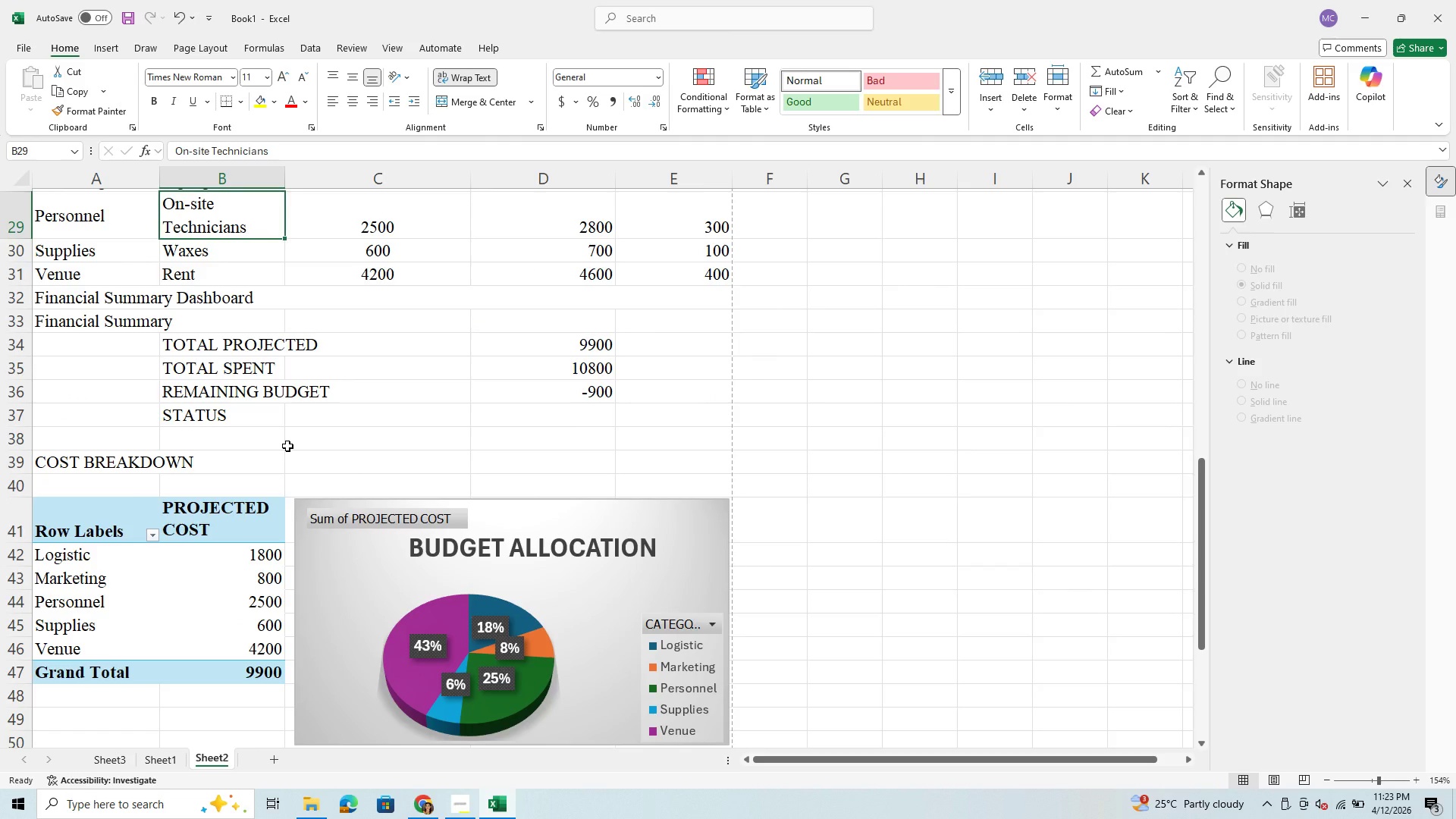 
scroll: coordinate [287, 446], scroll_direction: up, amount: 3.0
 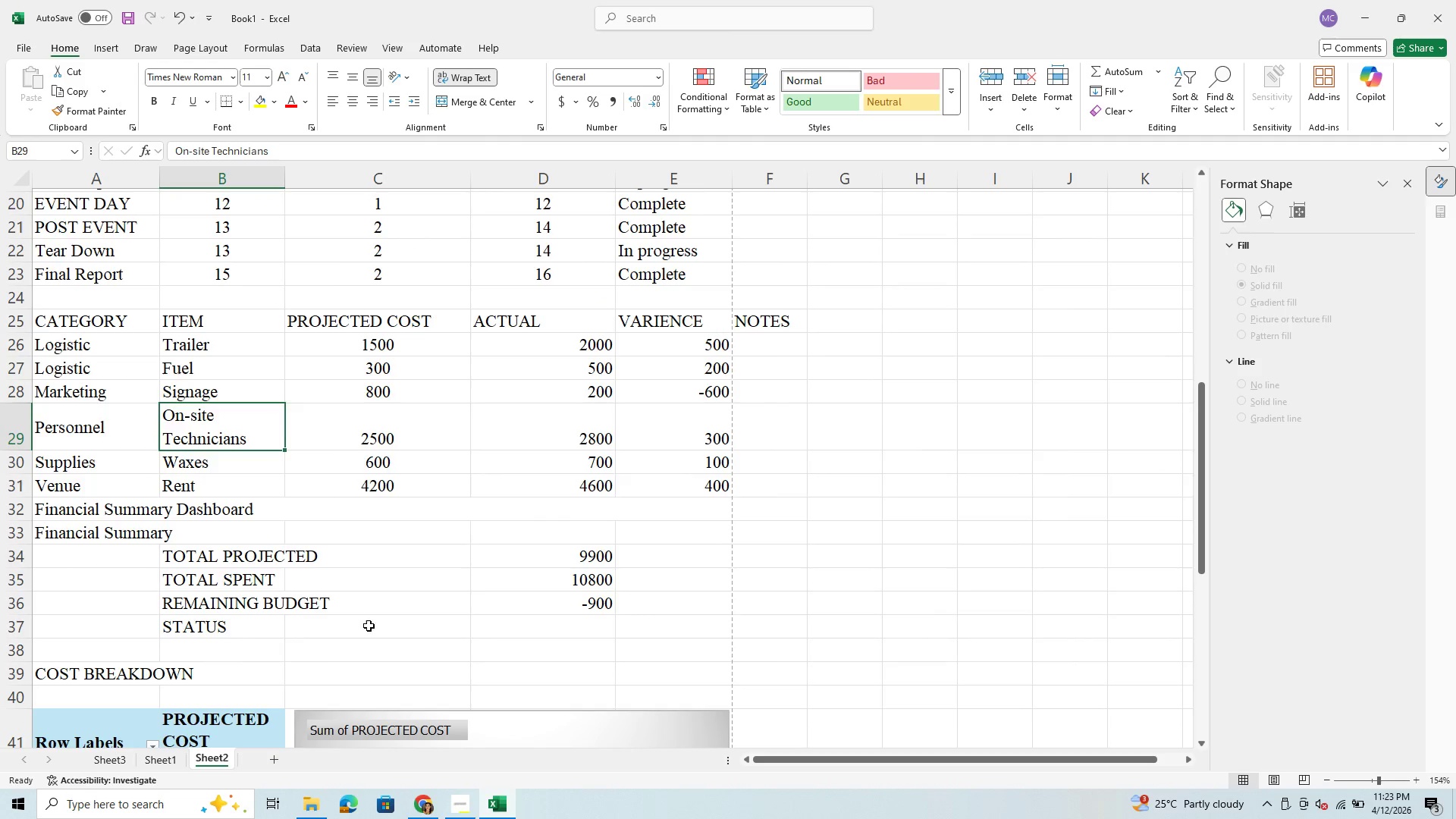 
left_click([372, 591])
 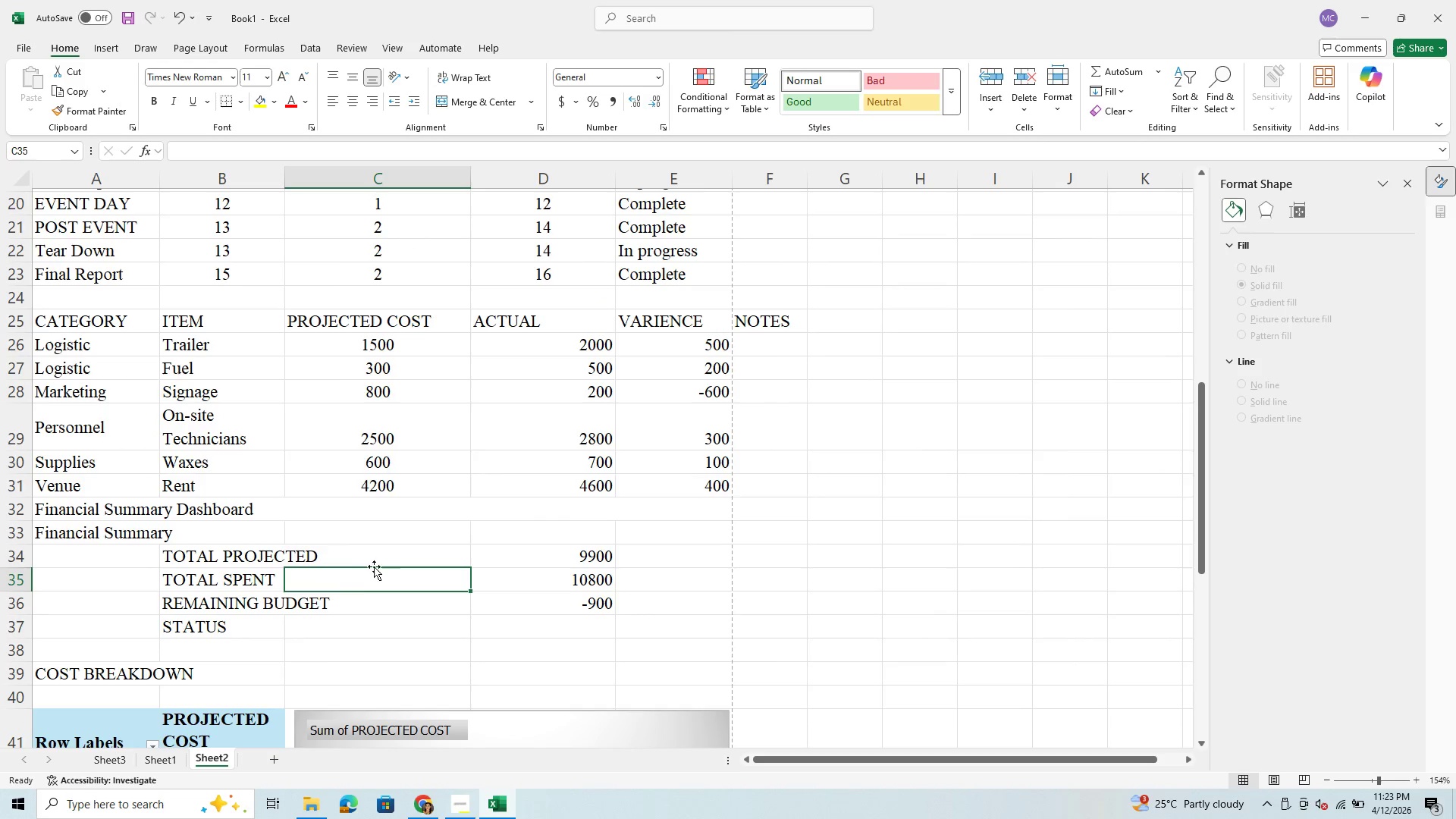 
left_click([376, 564])
 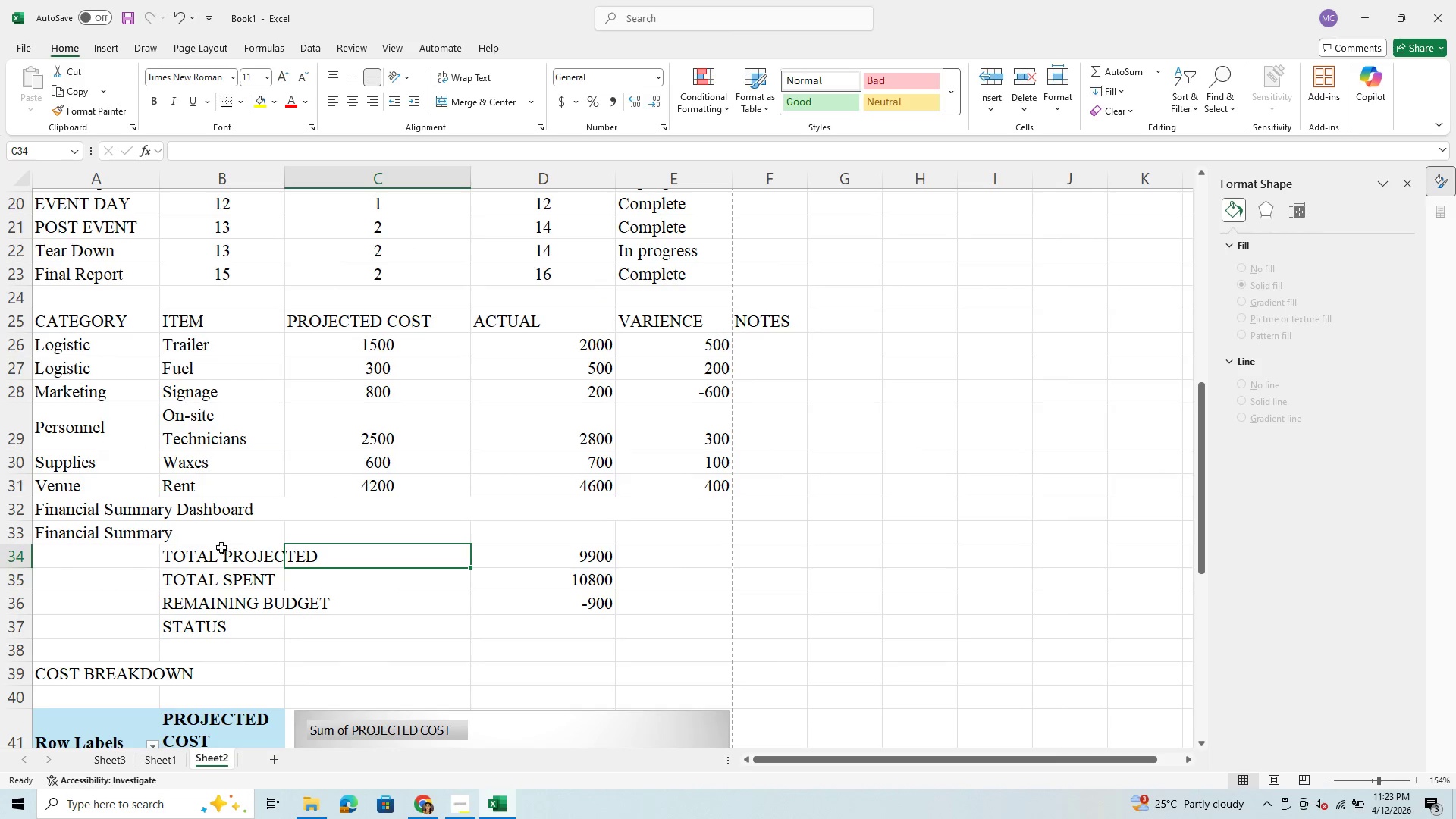 
left_click_drag(start_coordinate=[211, 555], to_coordinate=[356, 620])
 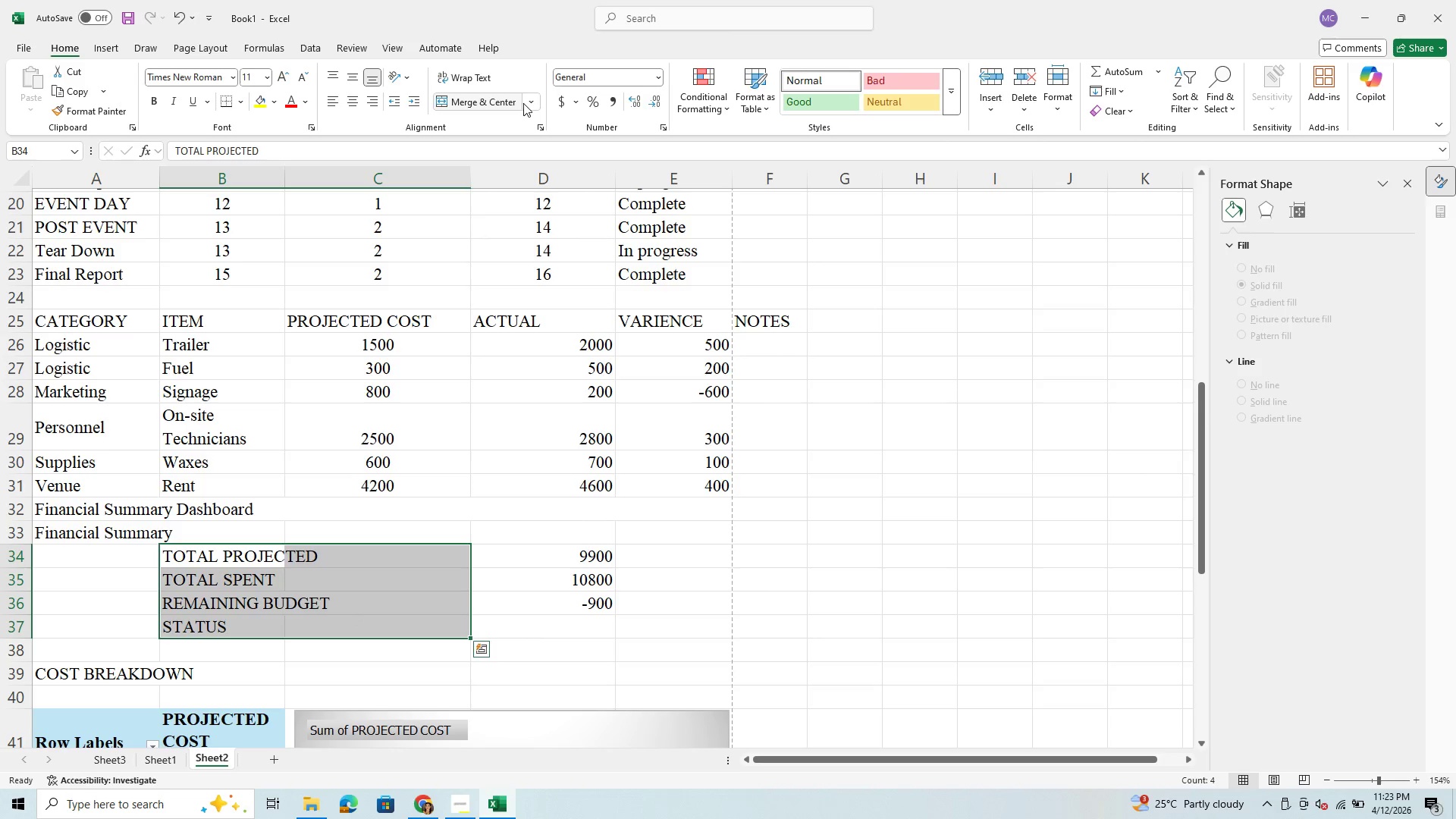 
left_click([529, 107])
 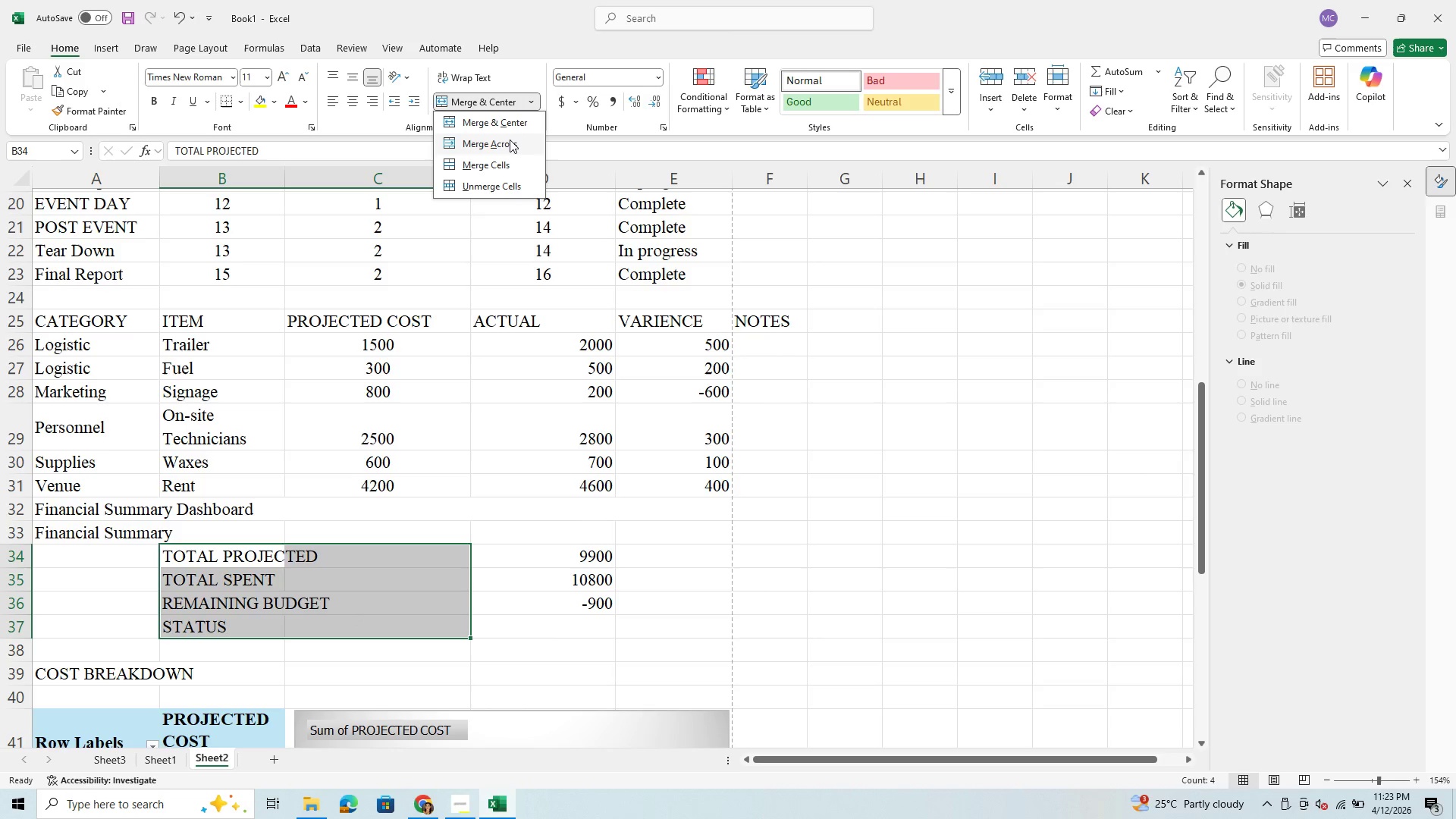 
left_click([510, 142])
 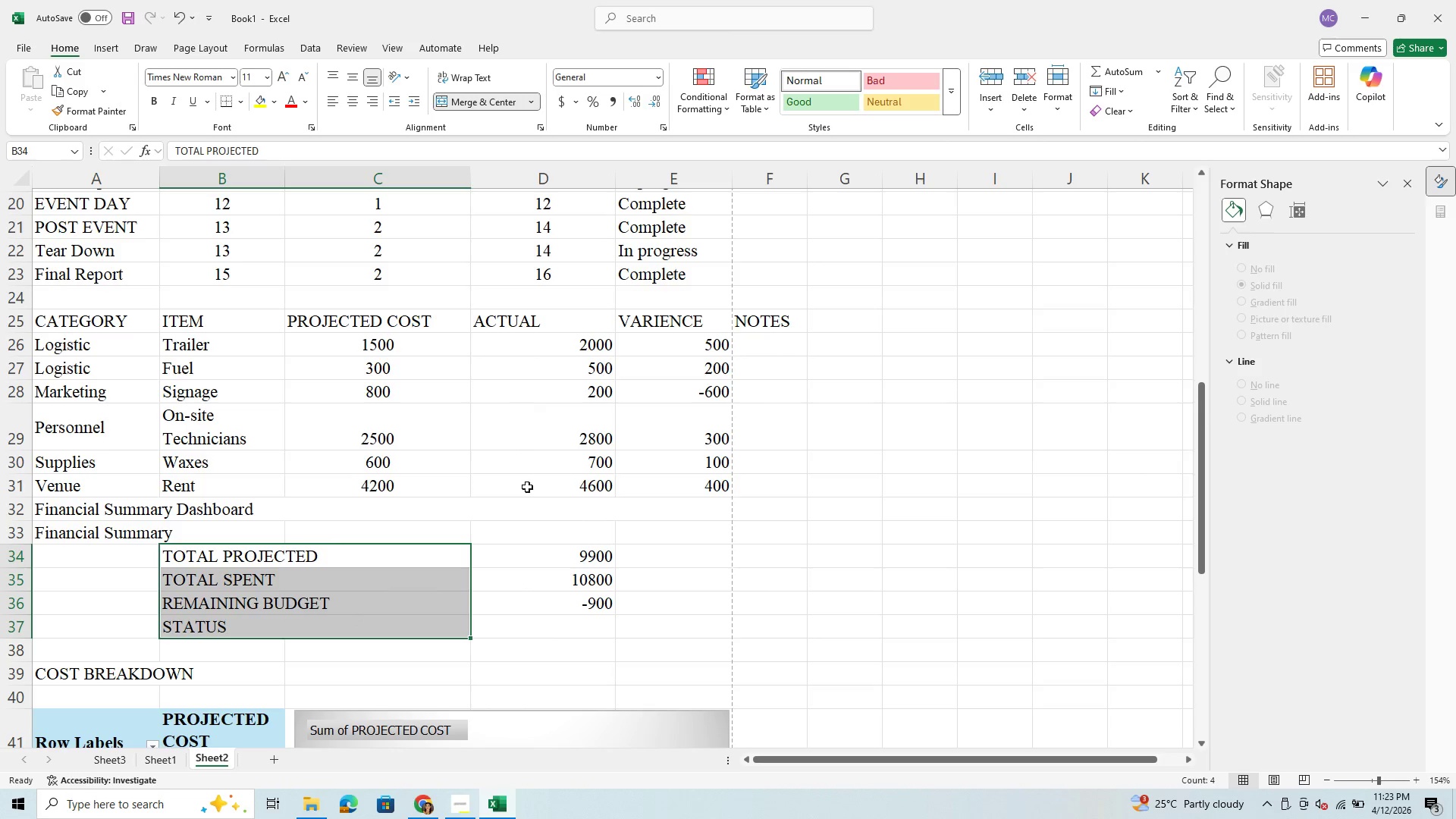 
left_click([526, 534])
 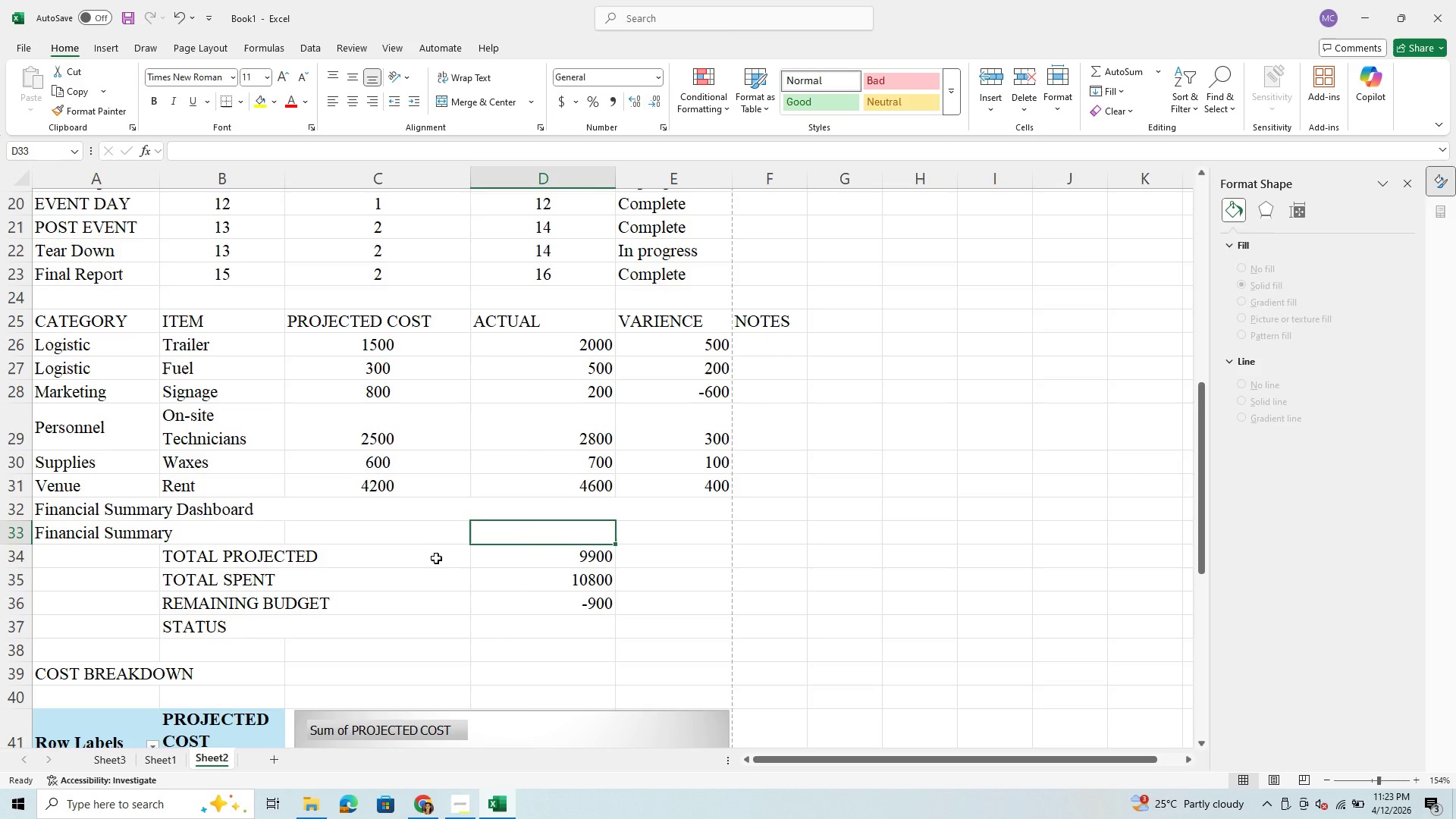 
scroll: coordinate [435, 560], scroll_direction: up, amount: 2.0
 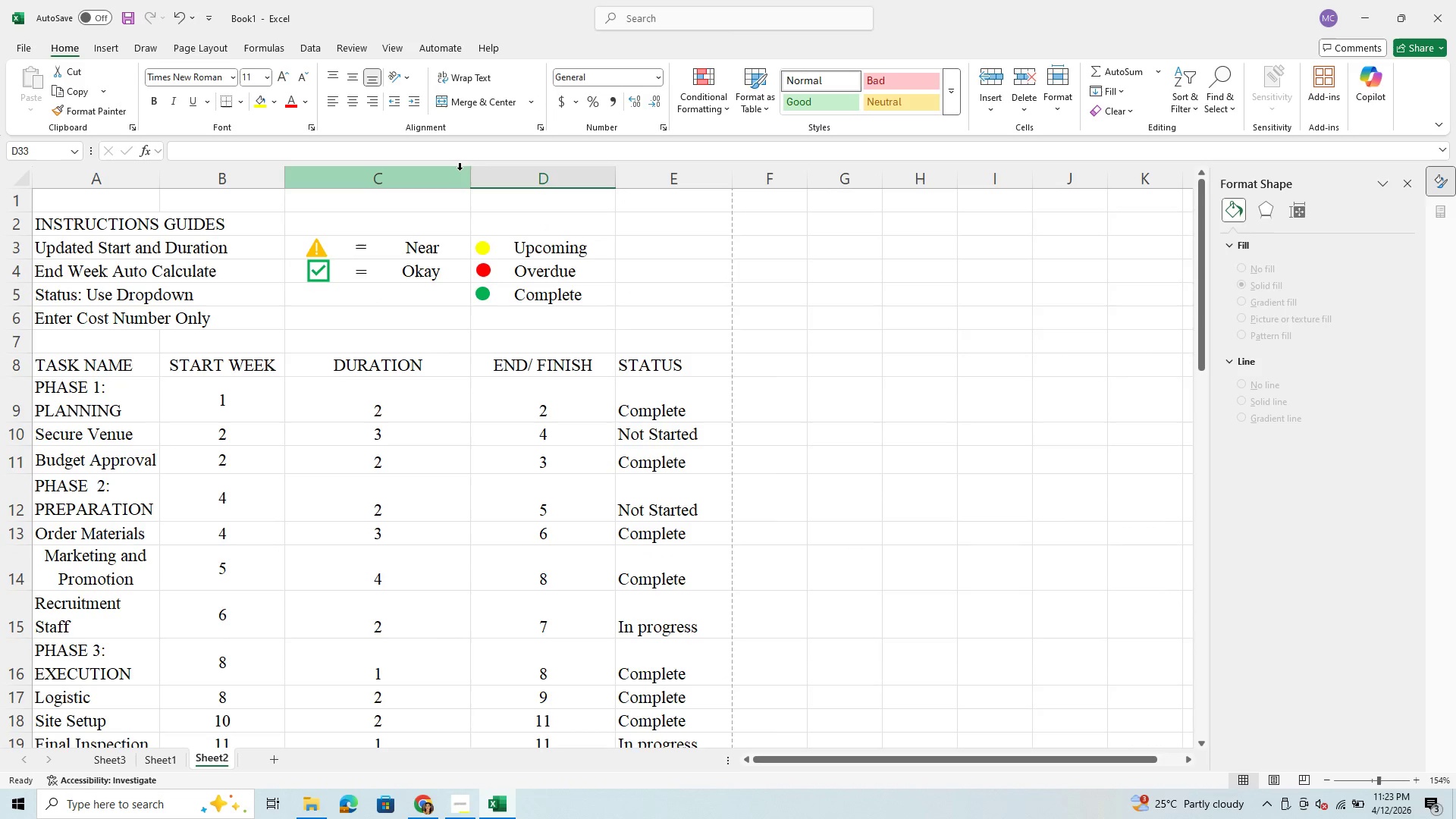 
left_click_drag(start_coordinate=[472, 180], to_coordinate=[435, 206])
 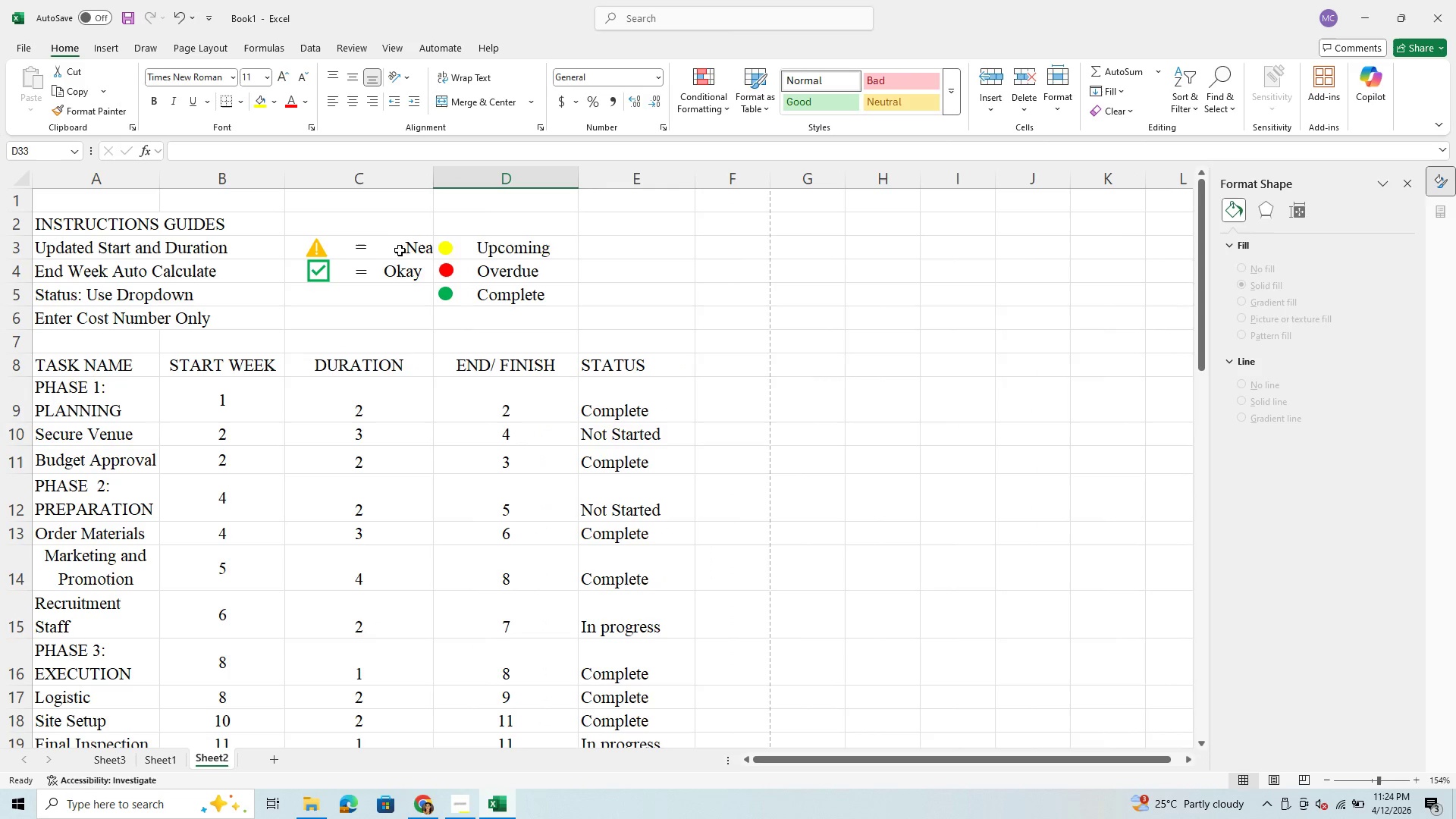 
left_click([398, 255])
 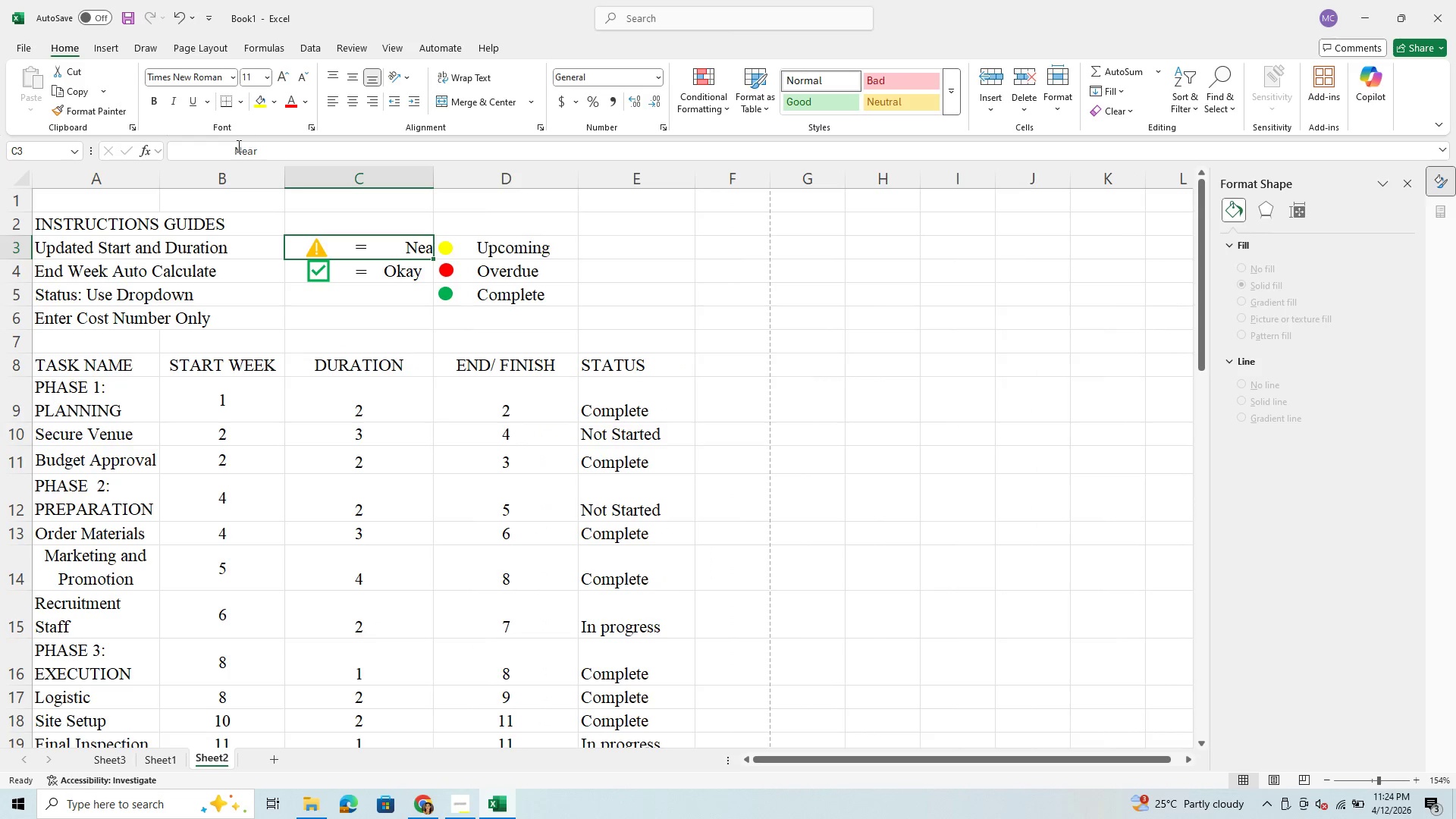 
left_click([233, 146])
 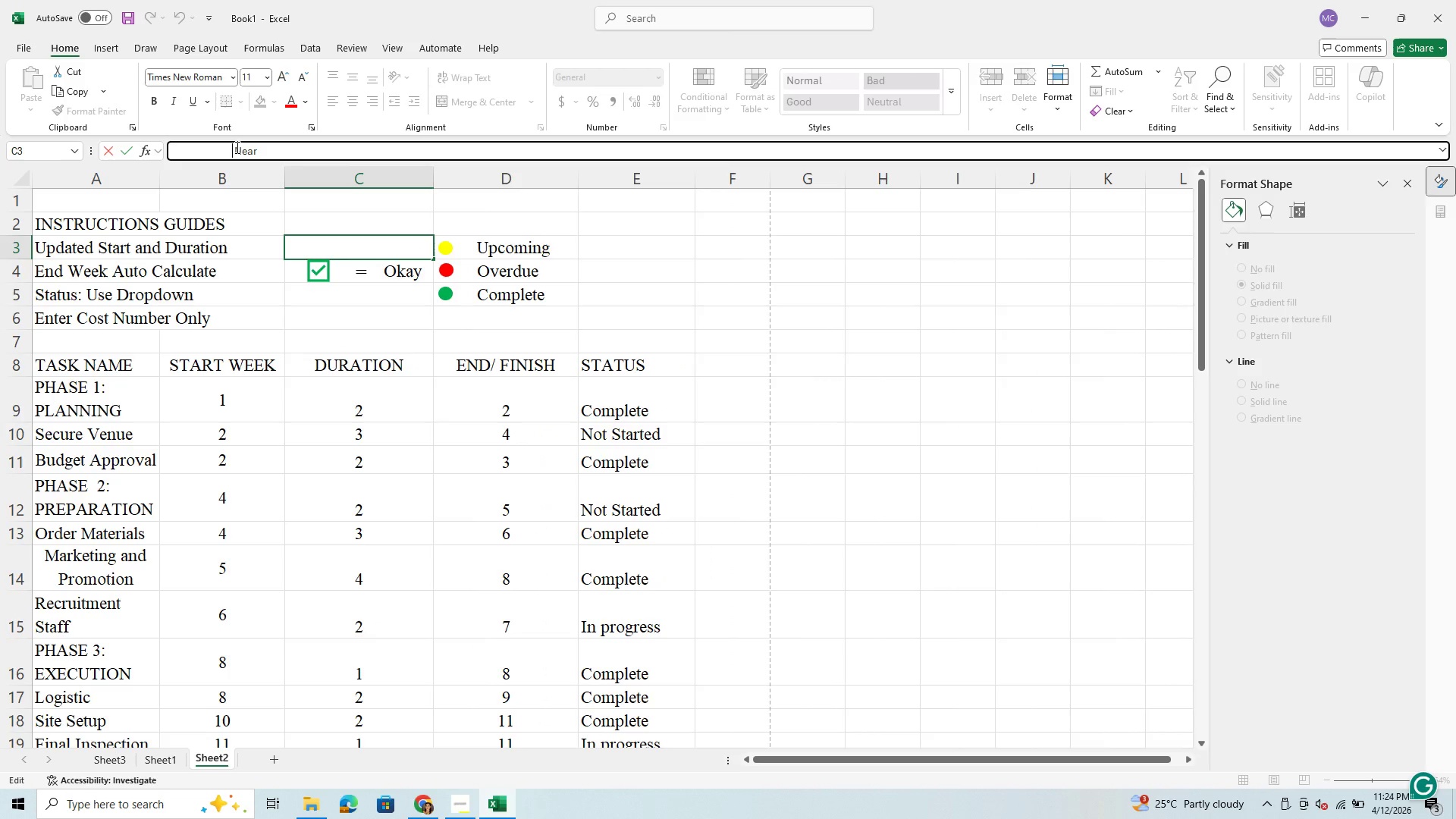 
key(Backspace)
 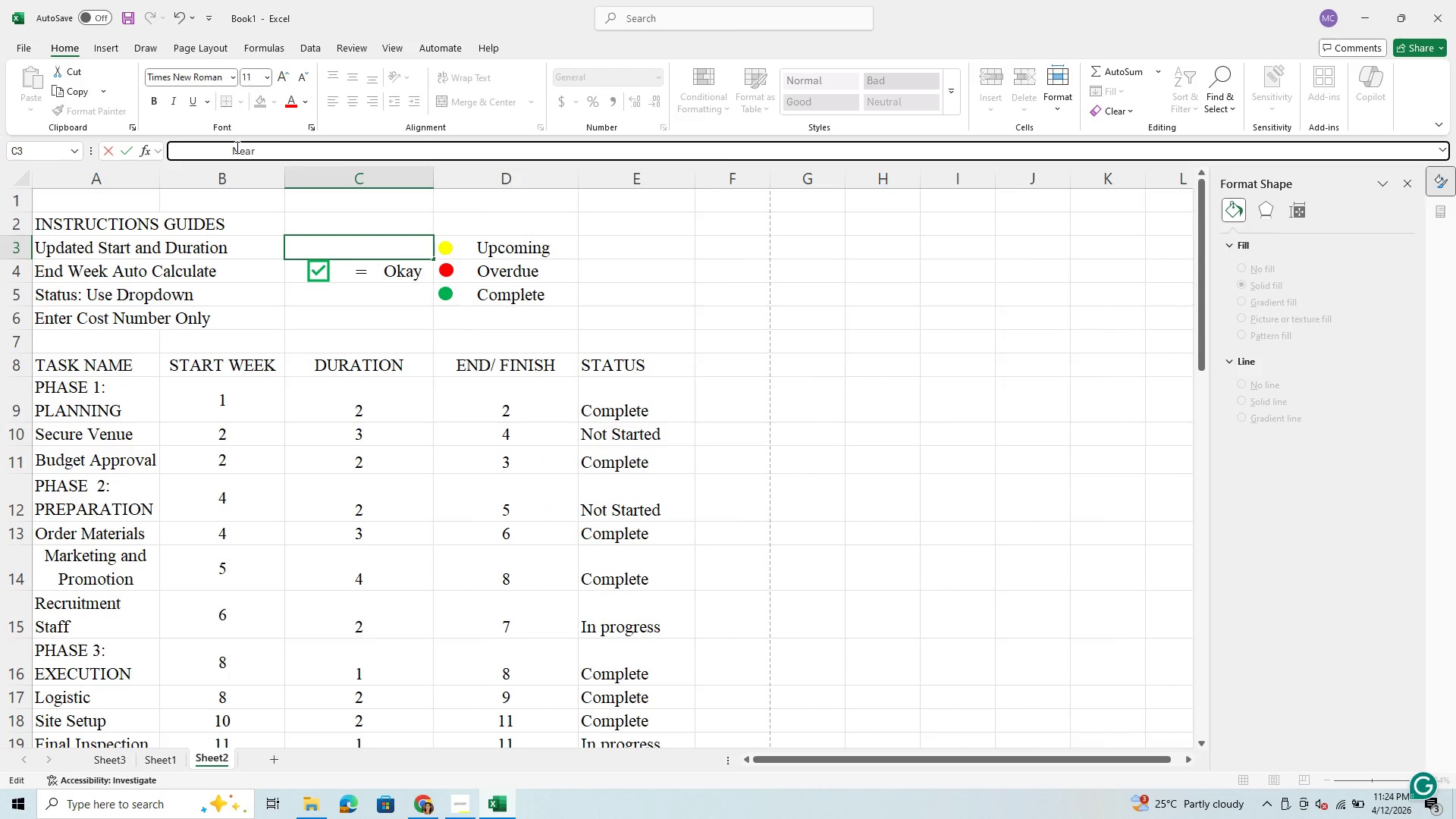 
key(Backspace)
 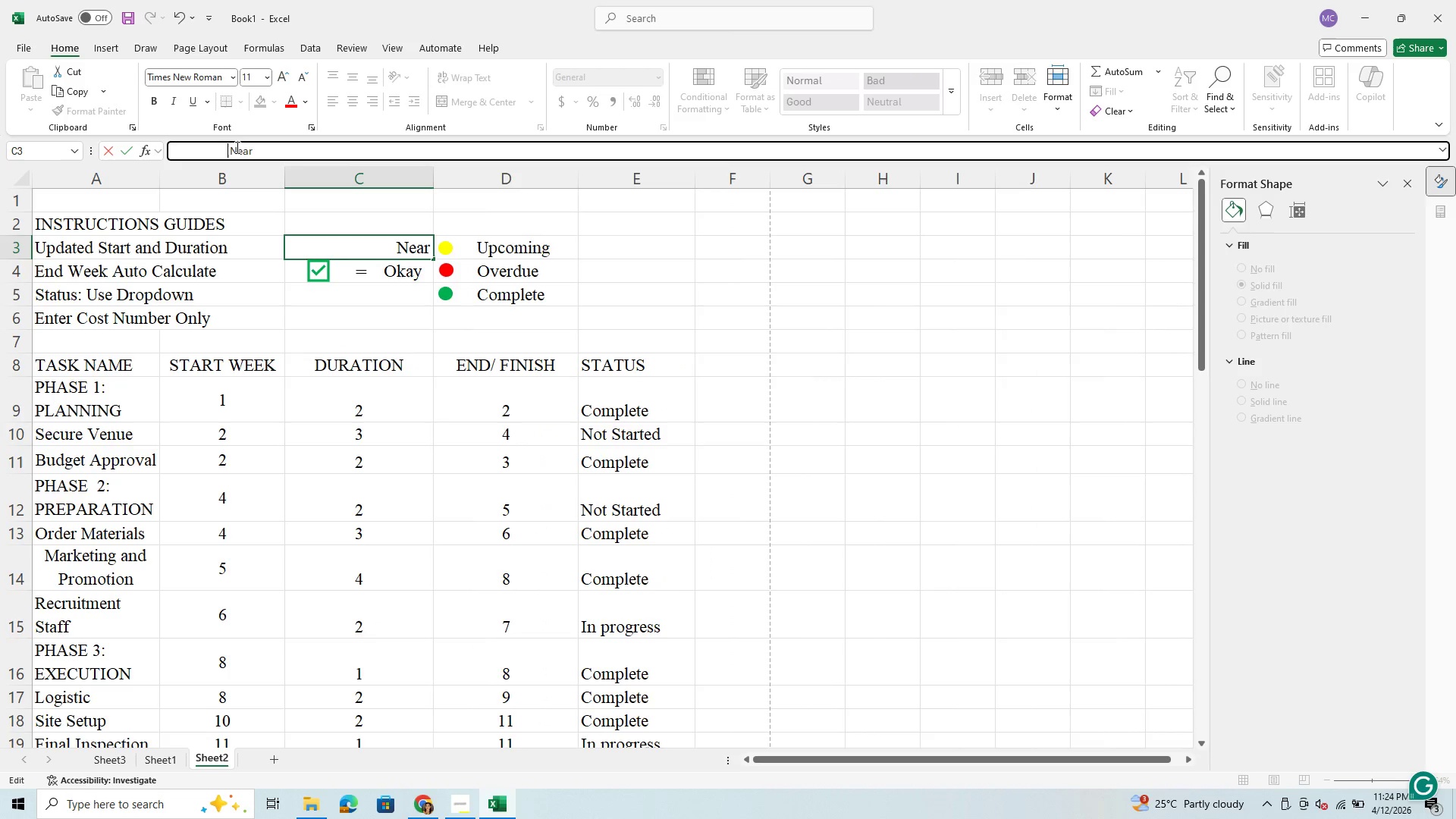 
key(Backspace)
 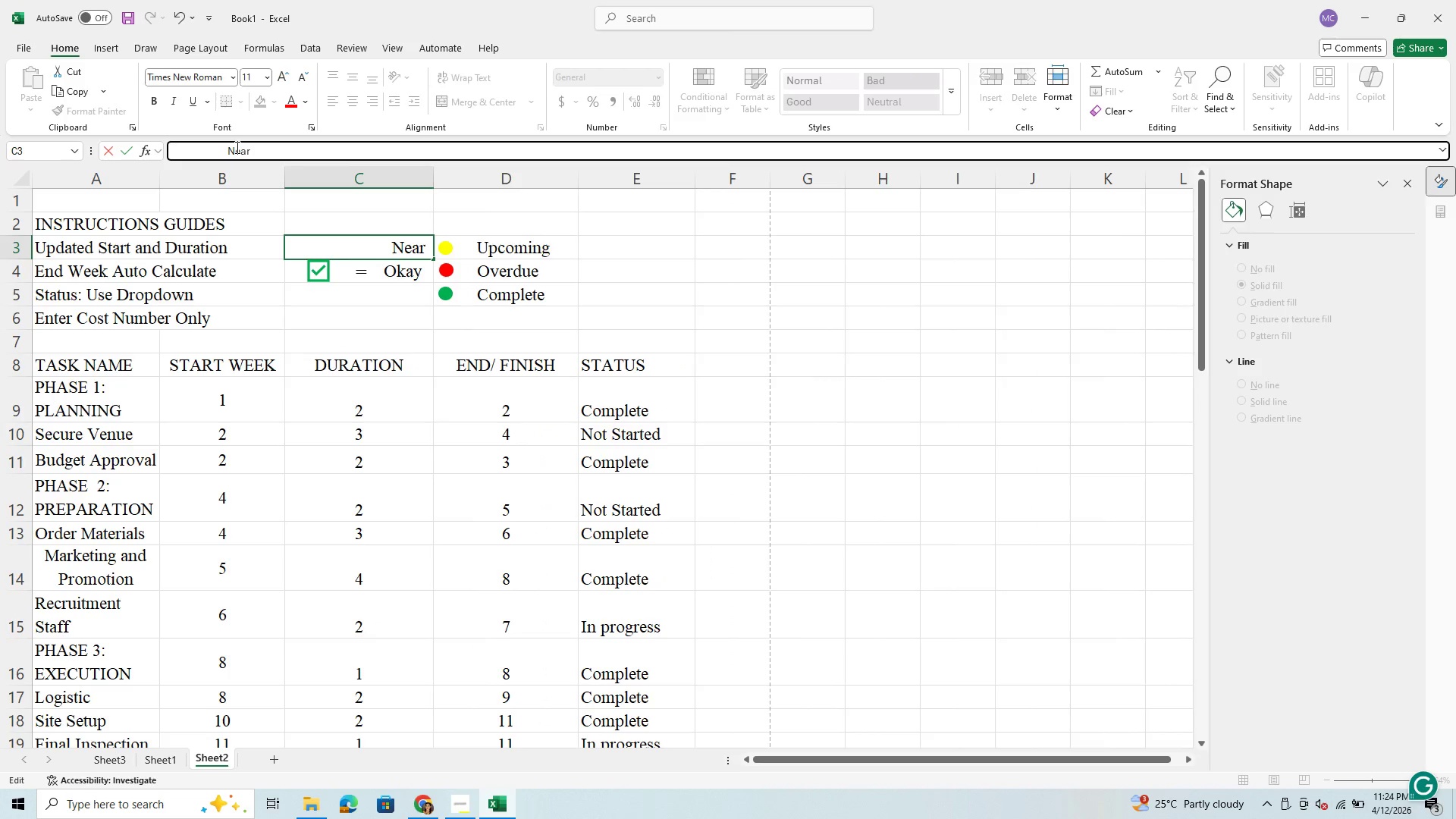 
key(Backspace)
 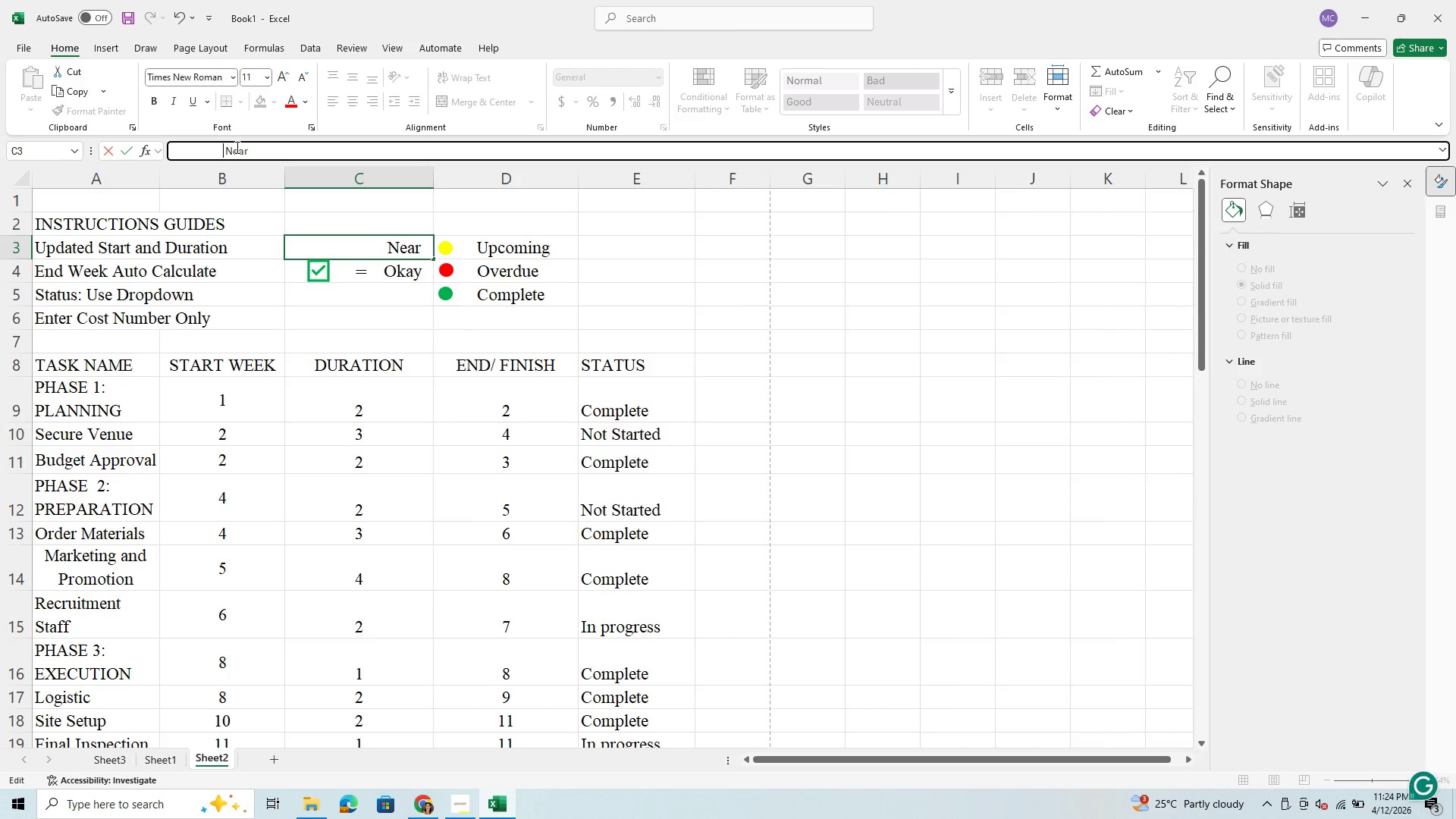 
key(Backspace)
 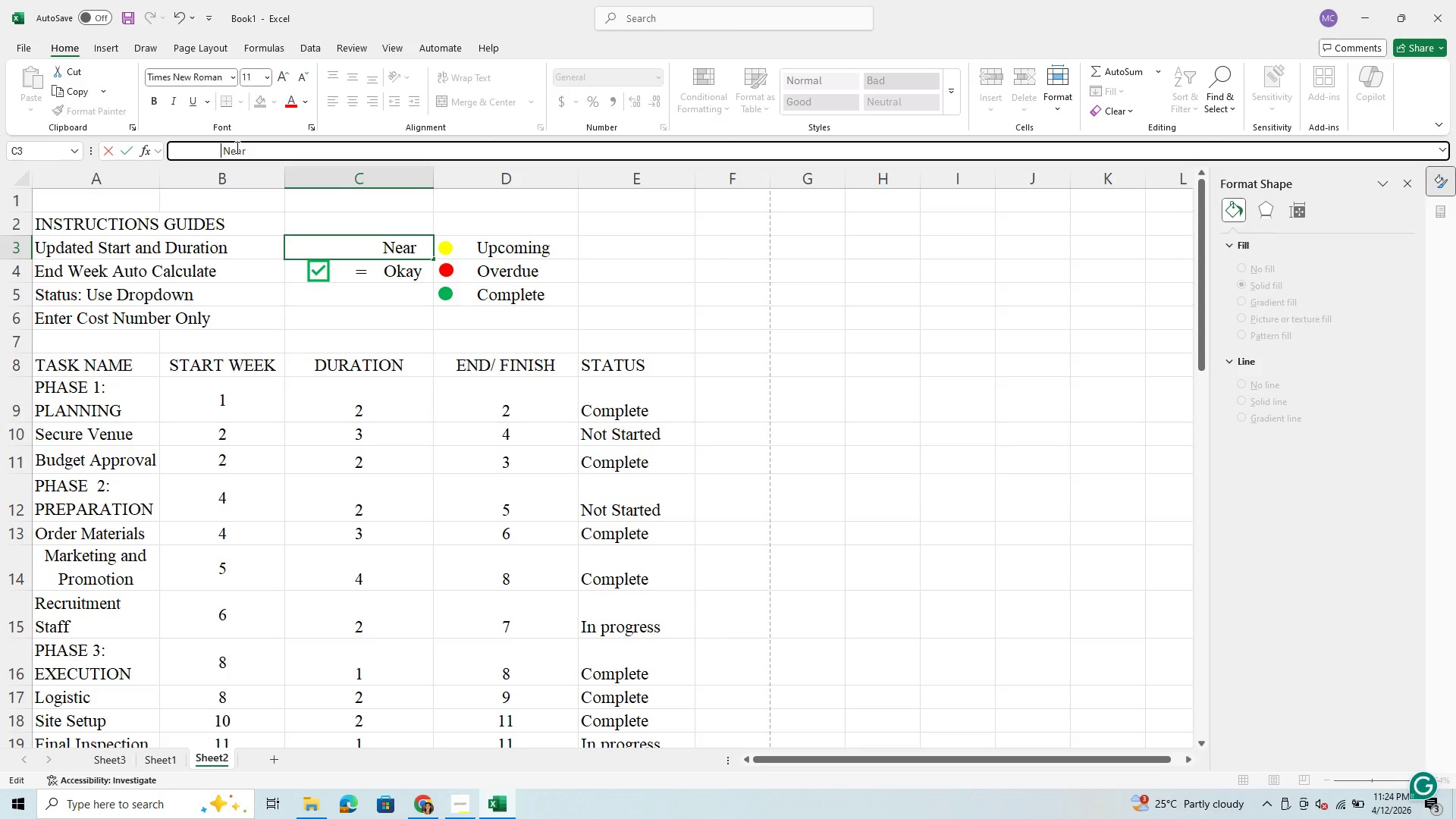 
key(Space)
 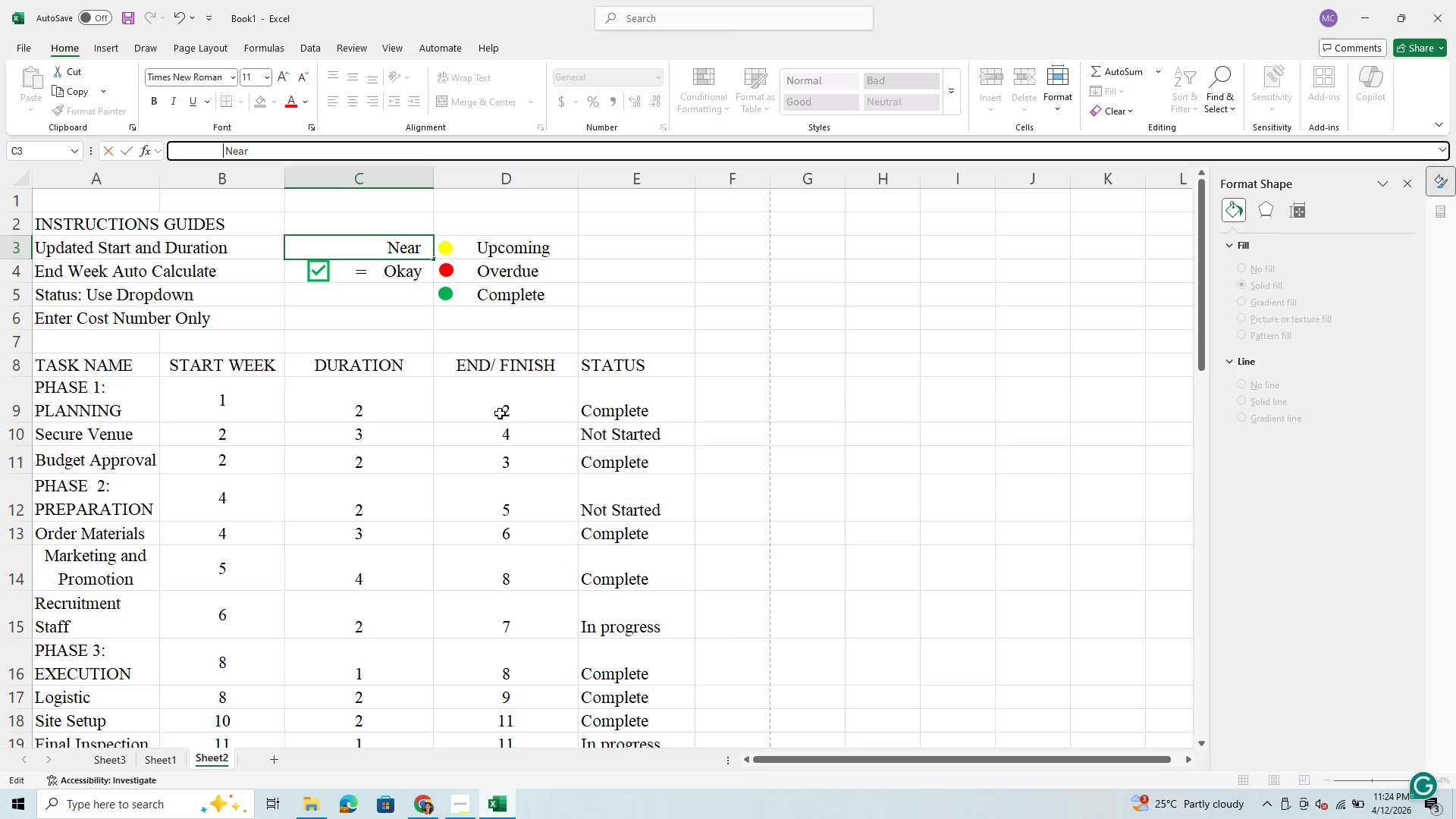 
left_click([529, 332])